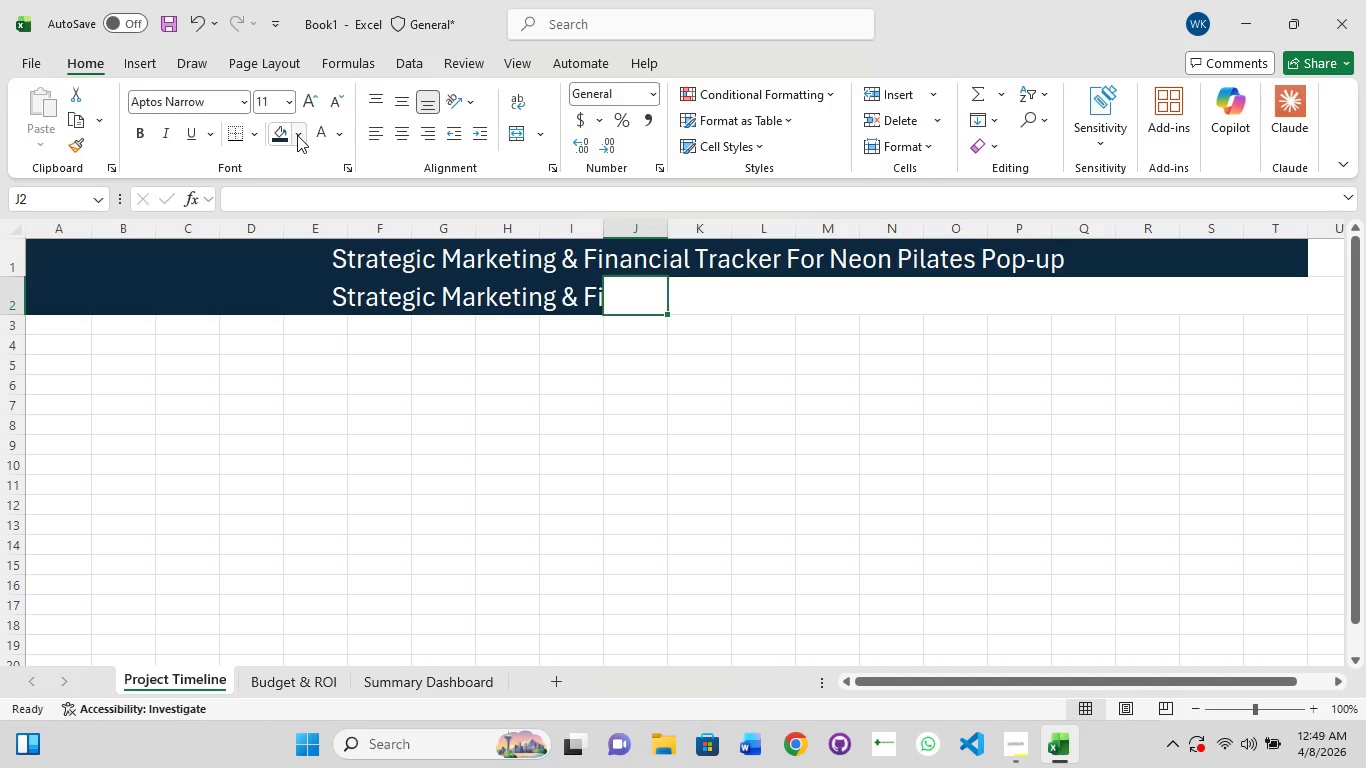 
left_click([273, 135])
 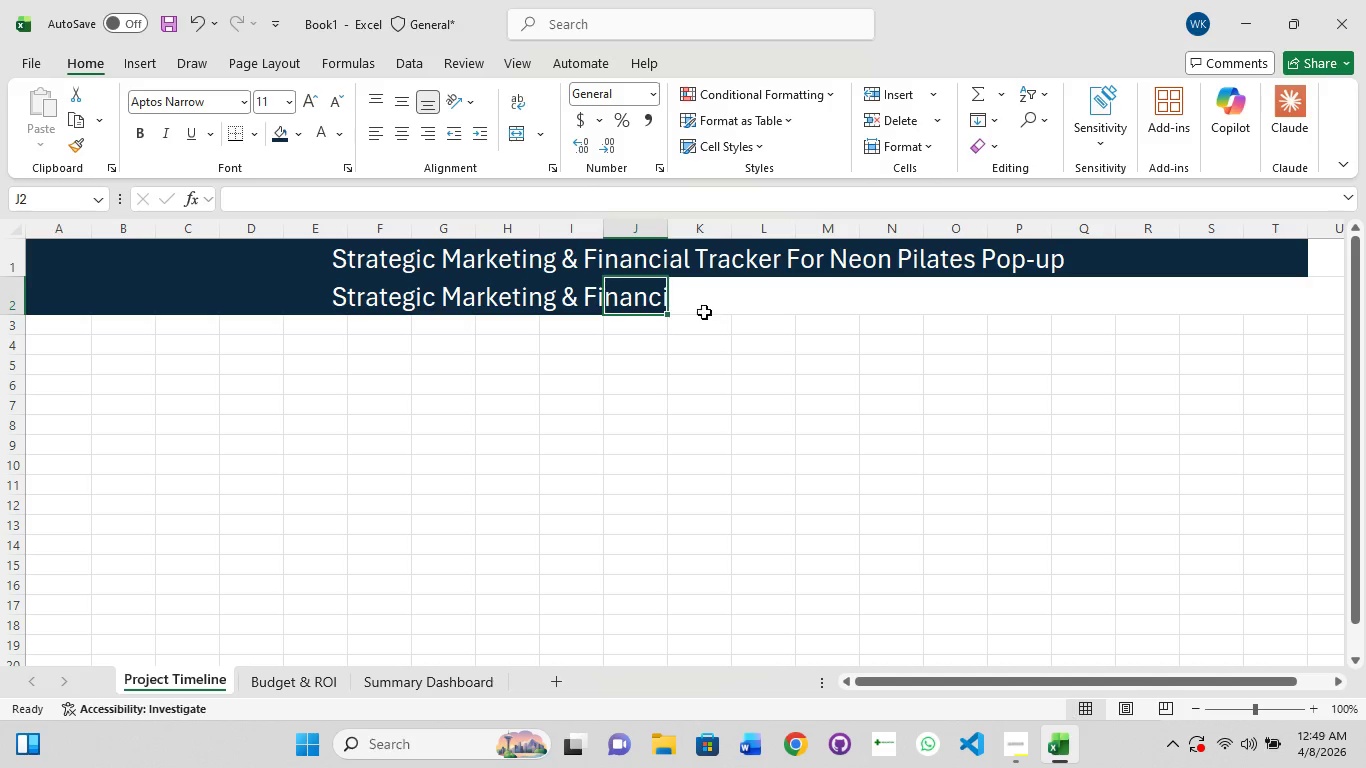 
left_click([665, 287])
 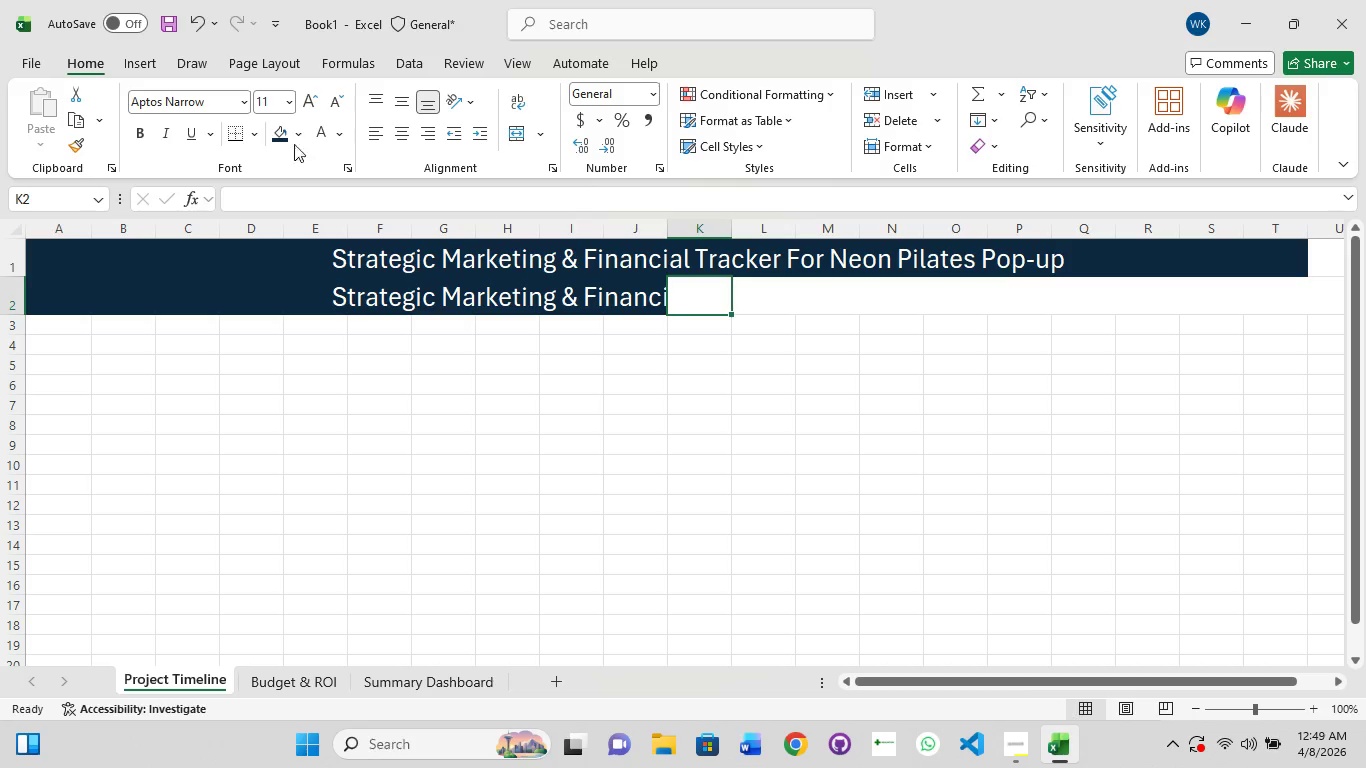 
left_click_drag(start_coordinate=[289, 131], to_coordinate=[300, 134])
 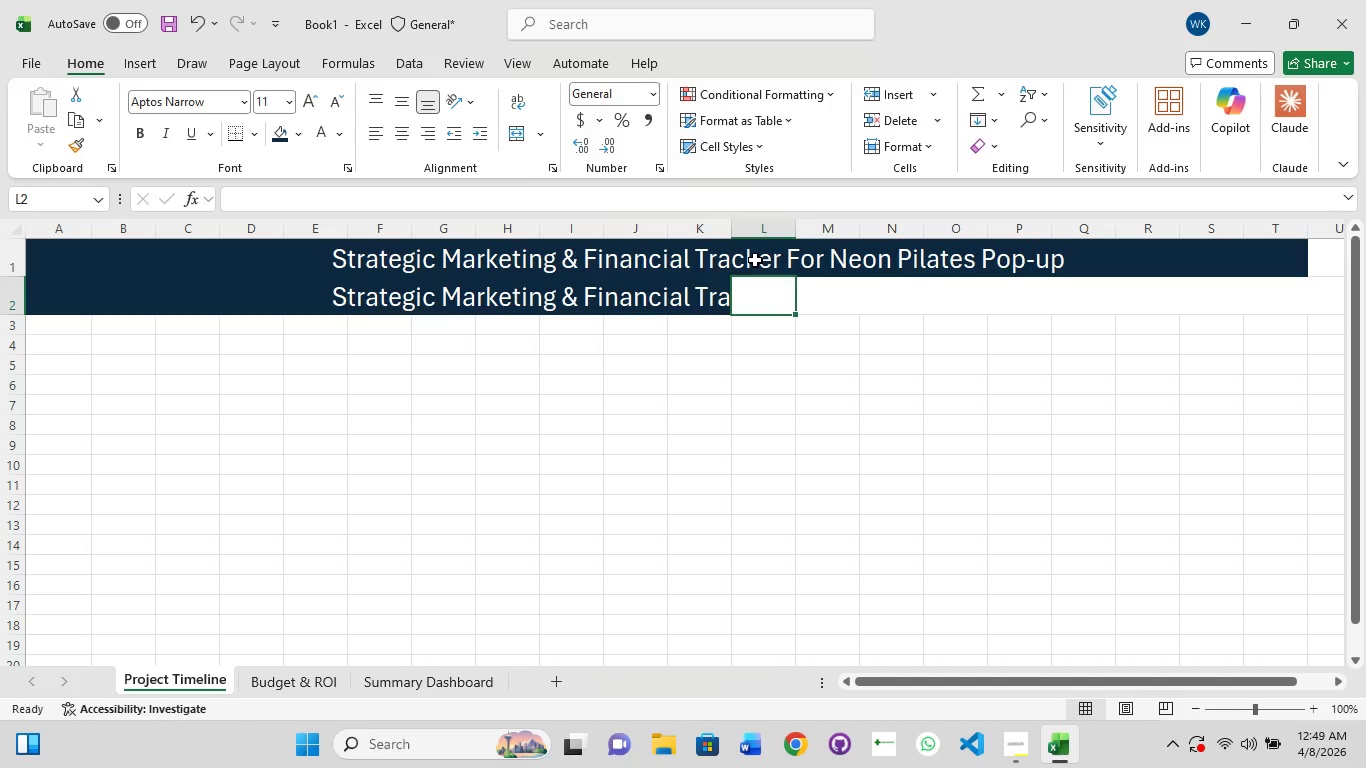 
wait(12.66)
 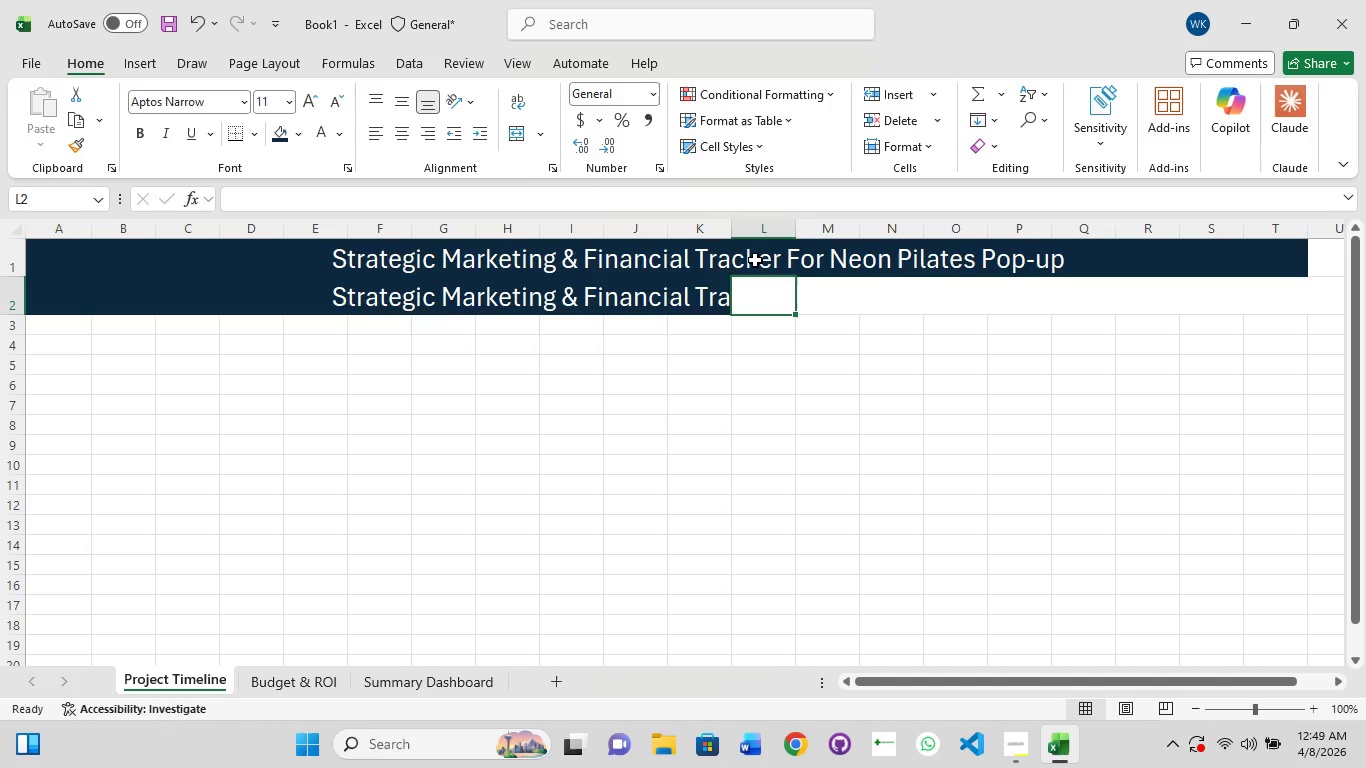 
key(Control+Z)
 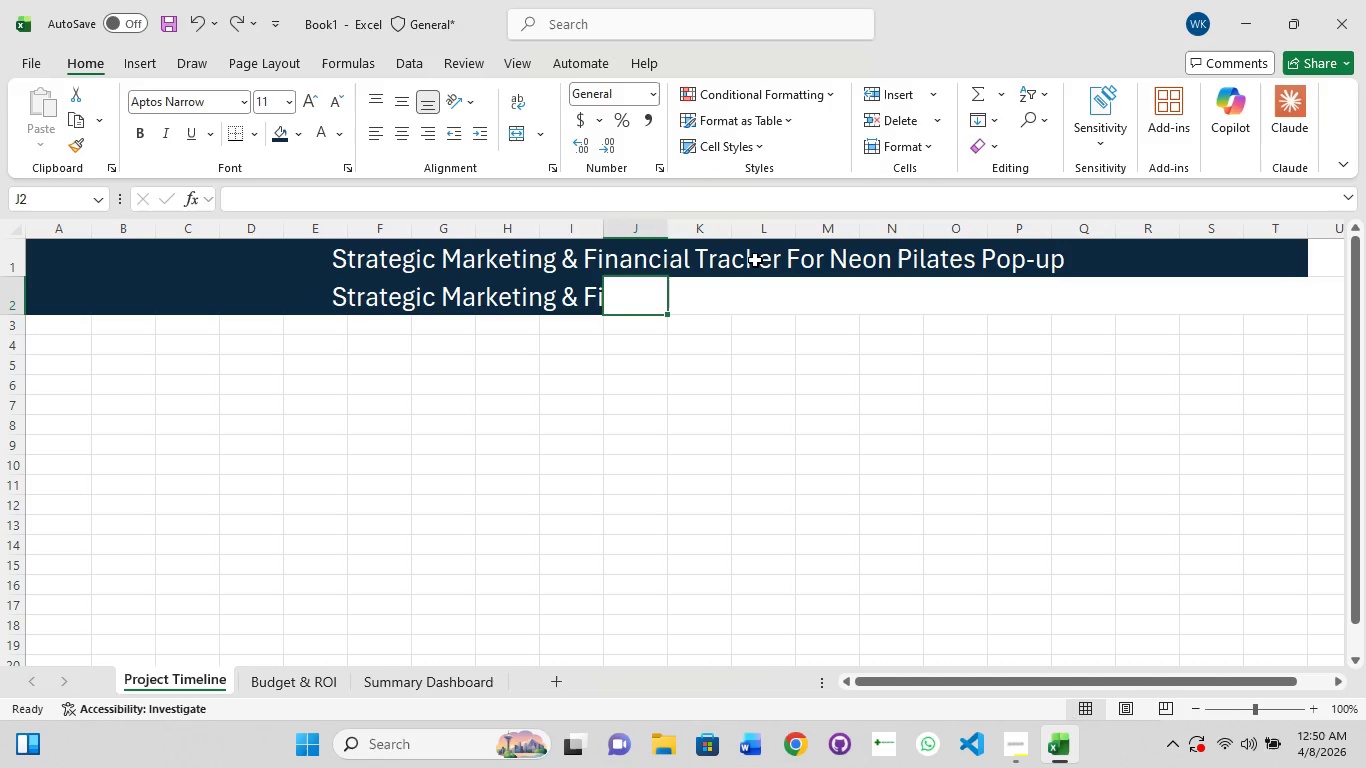 
key(Control+Z)
 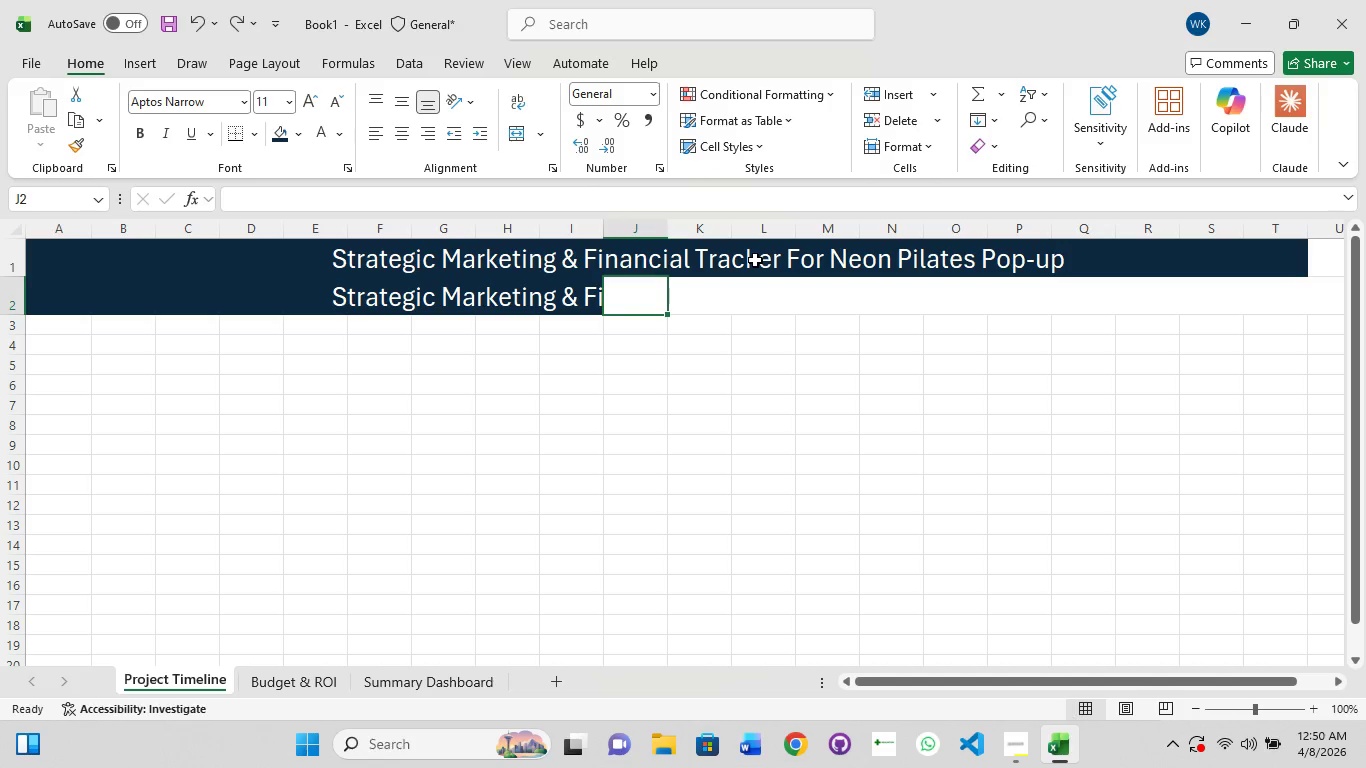 
key(Control+Z)
 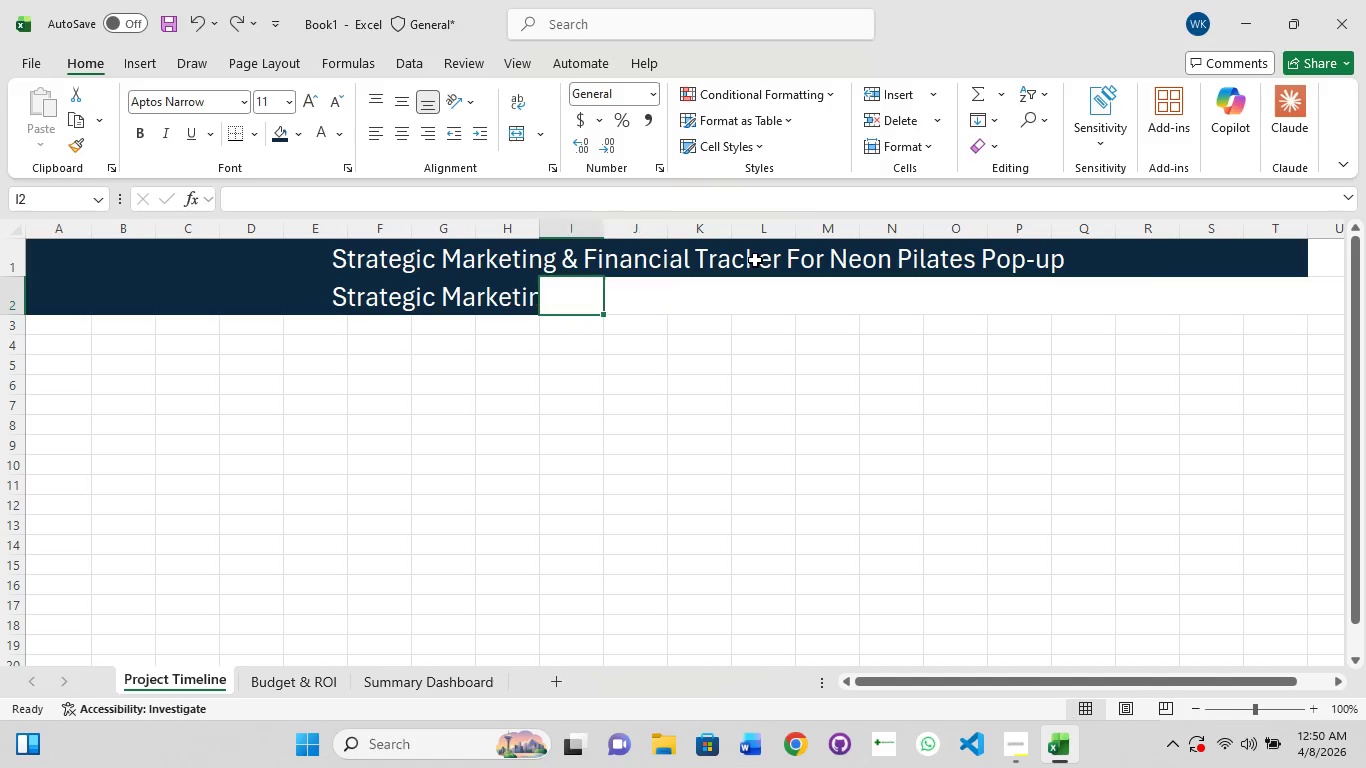 
key(Control+Z)
 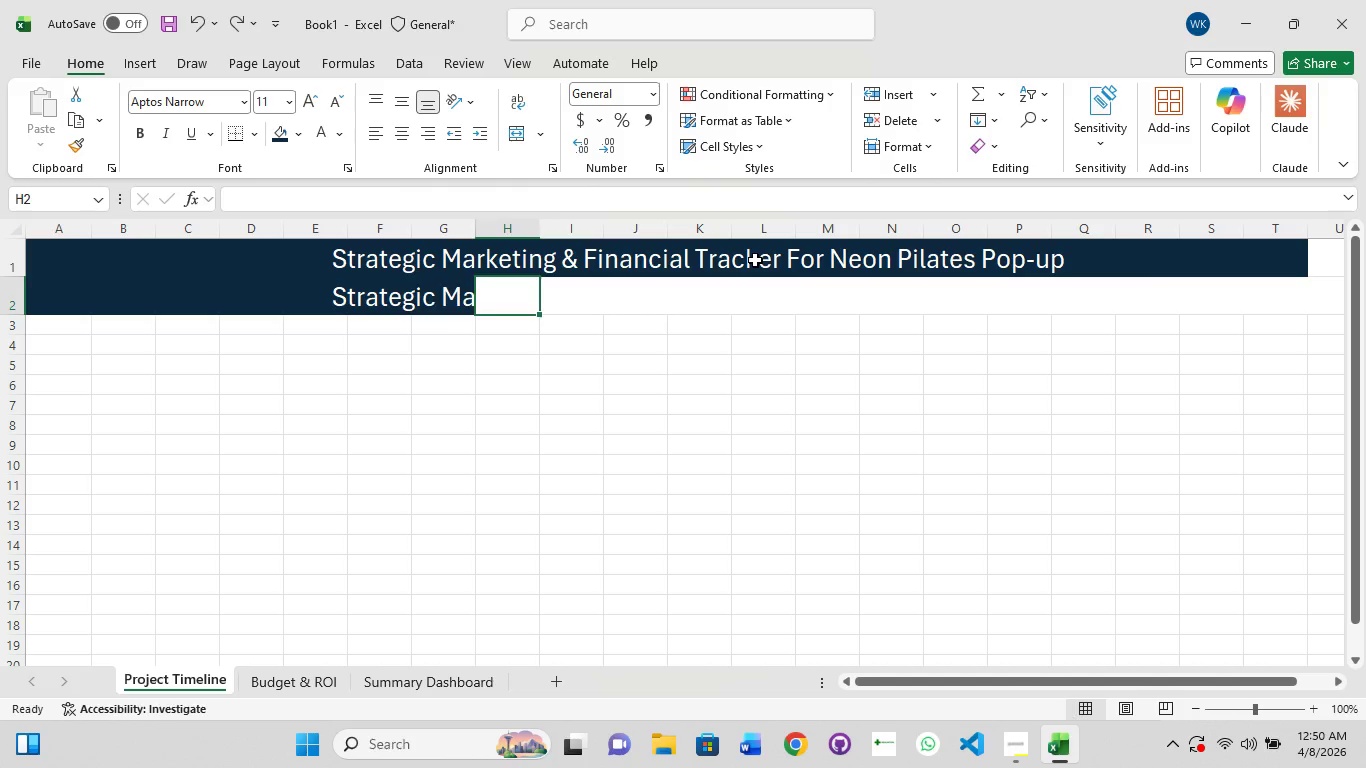 
key(Control+Z)
 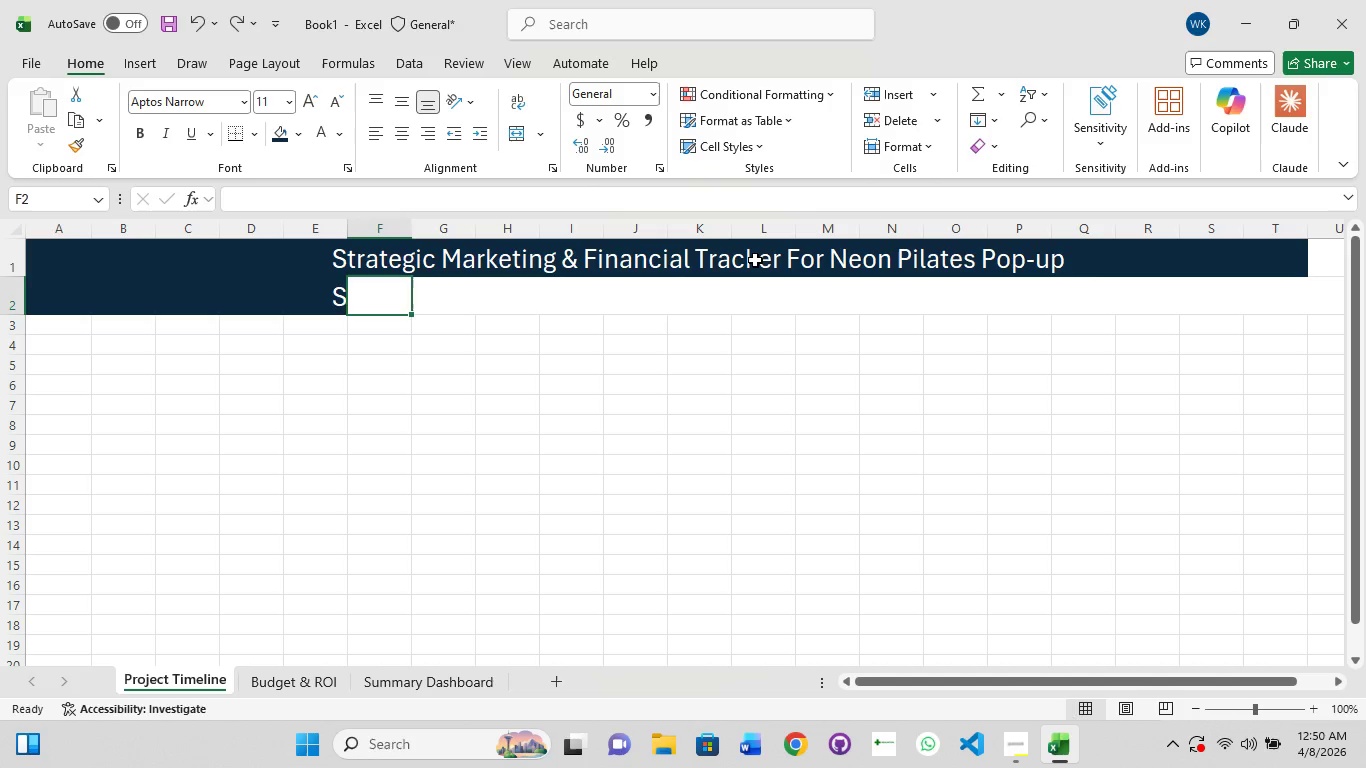 
key(Control+Z)
 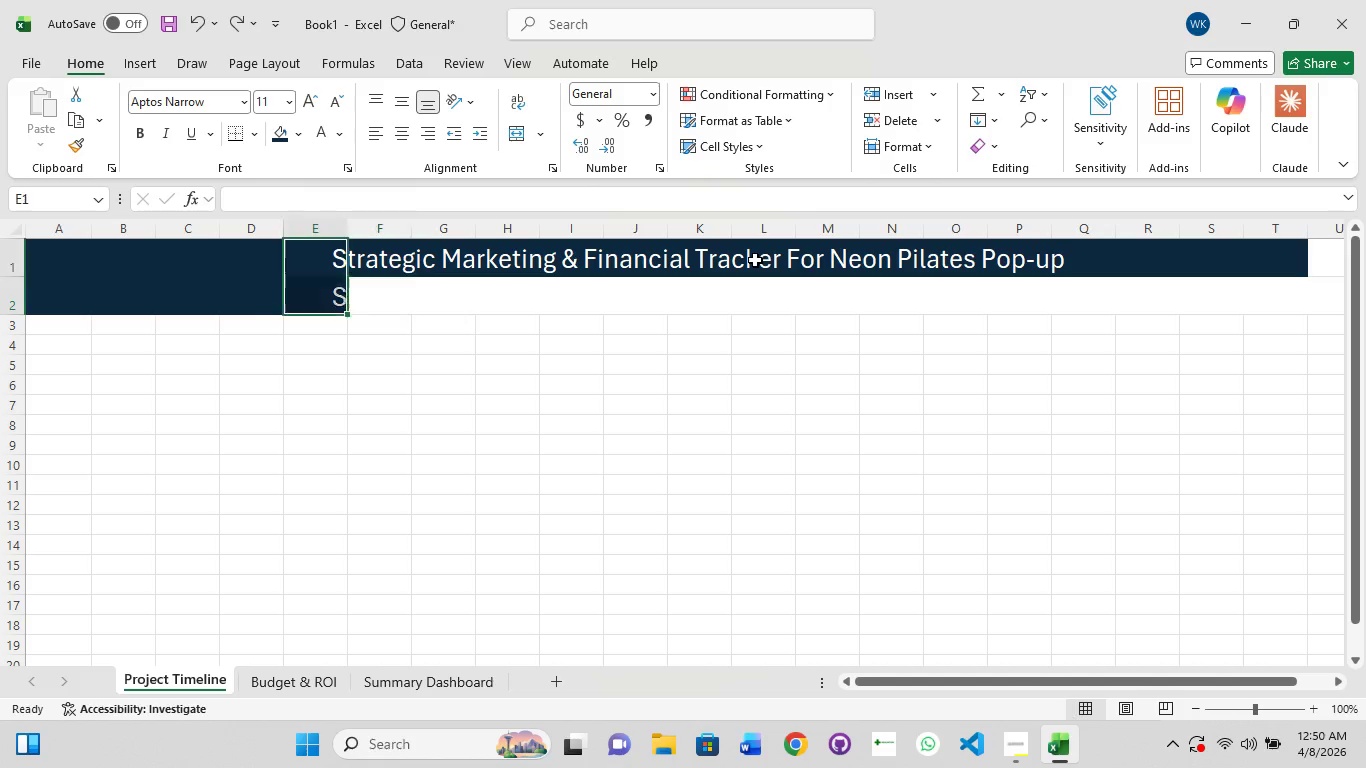 
key(Control+Z)
 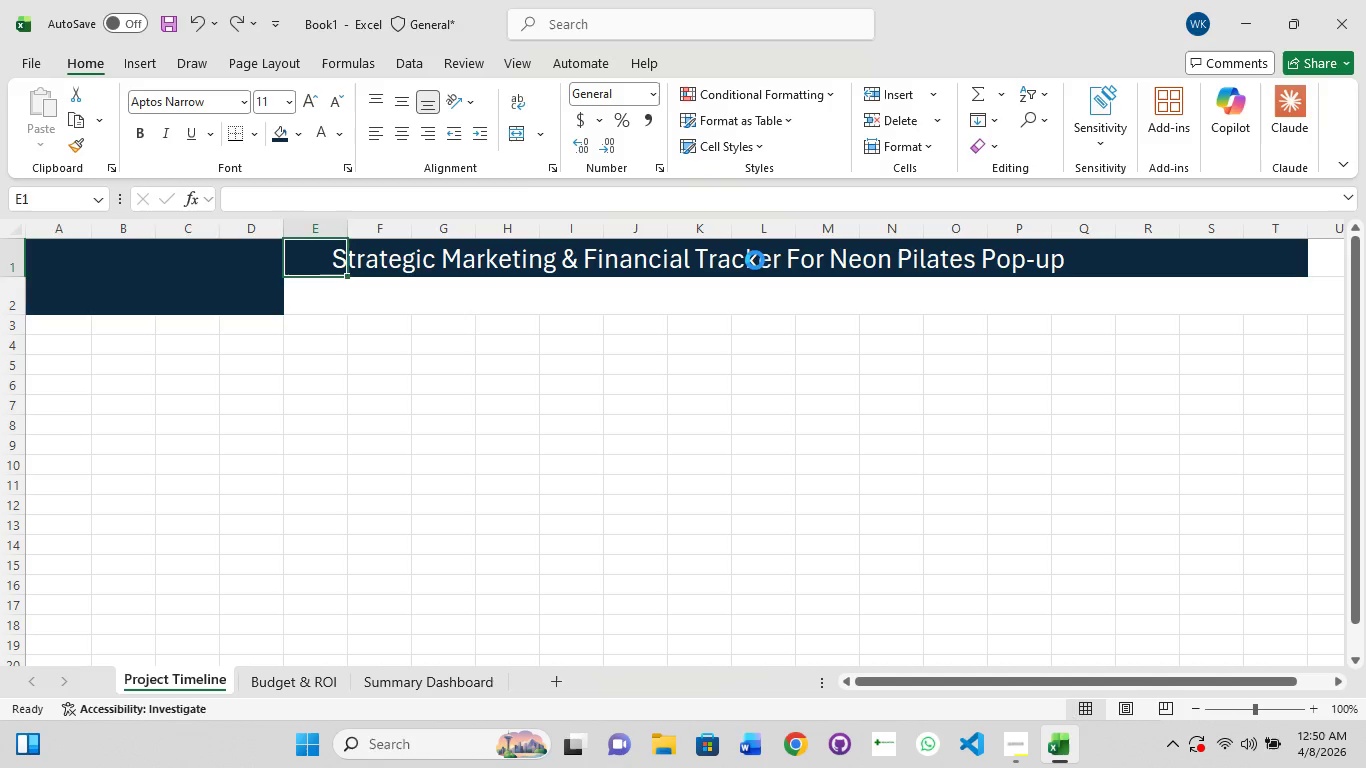 
key(Control+Z)
 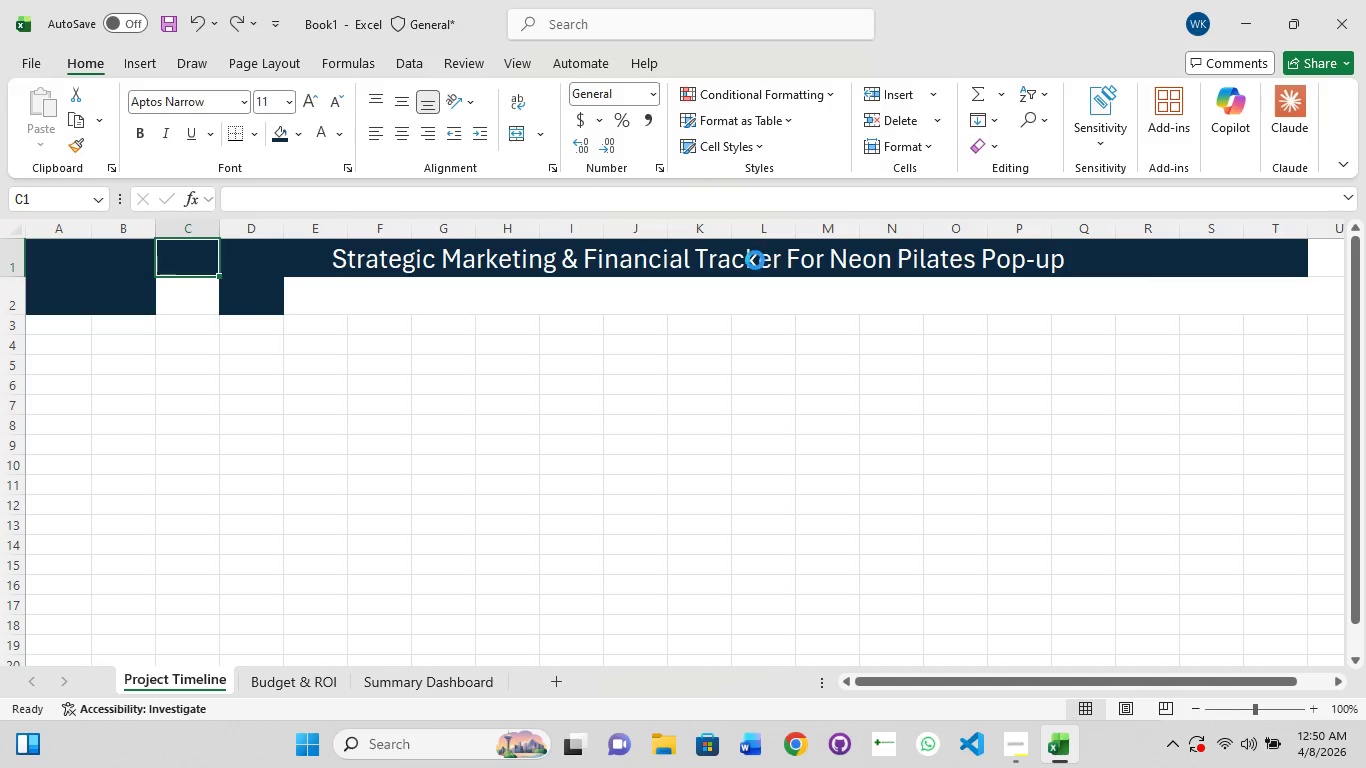 
key(Control+Z)
 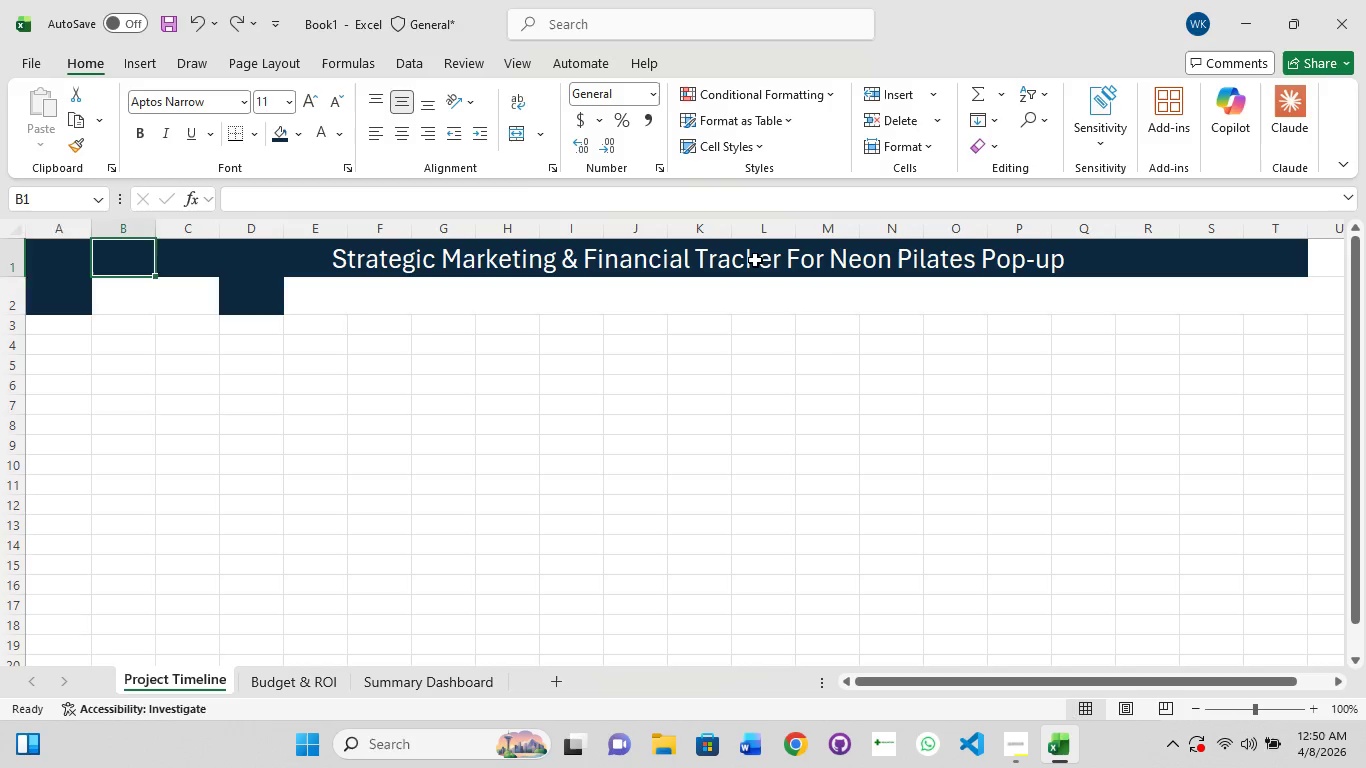 
key(Control+Z)
 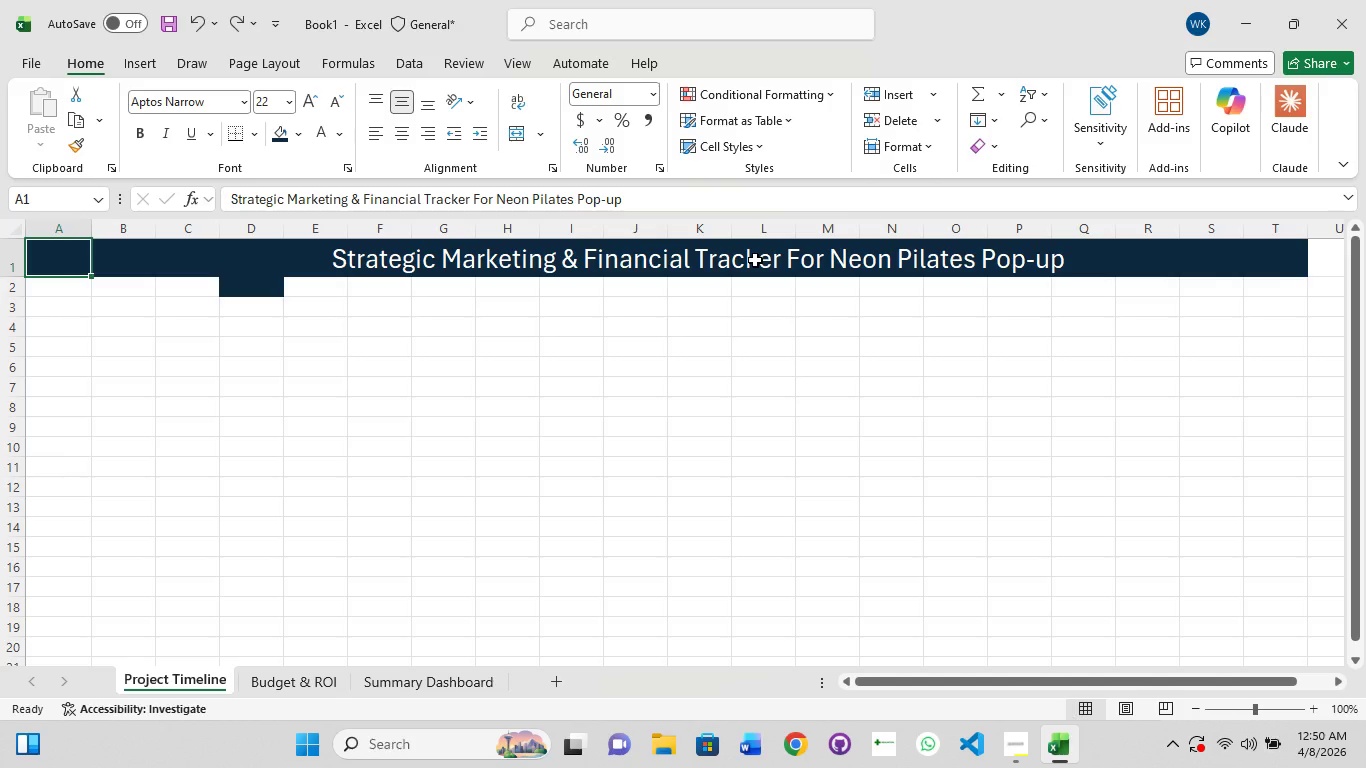 
key(Control+Z)
 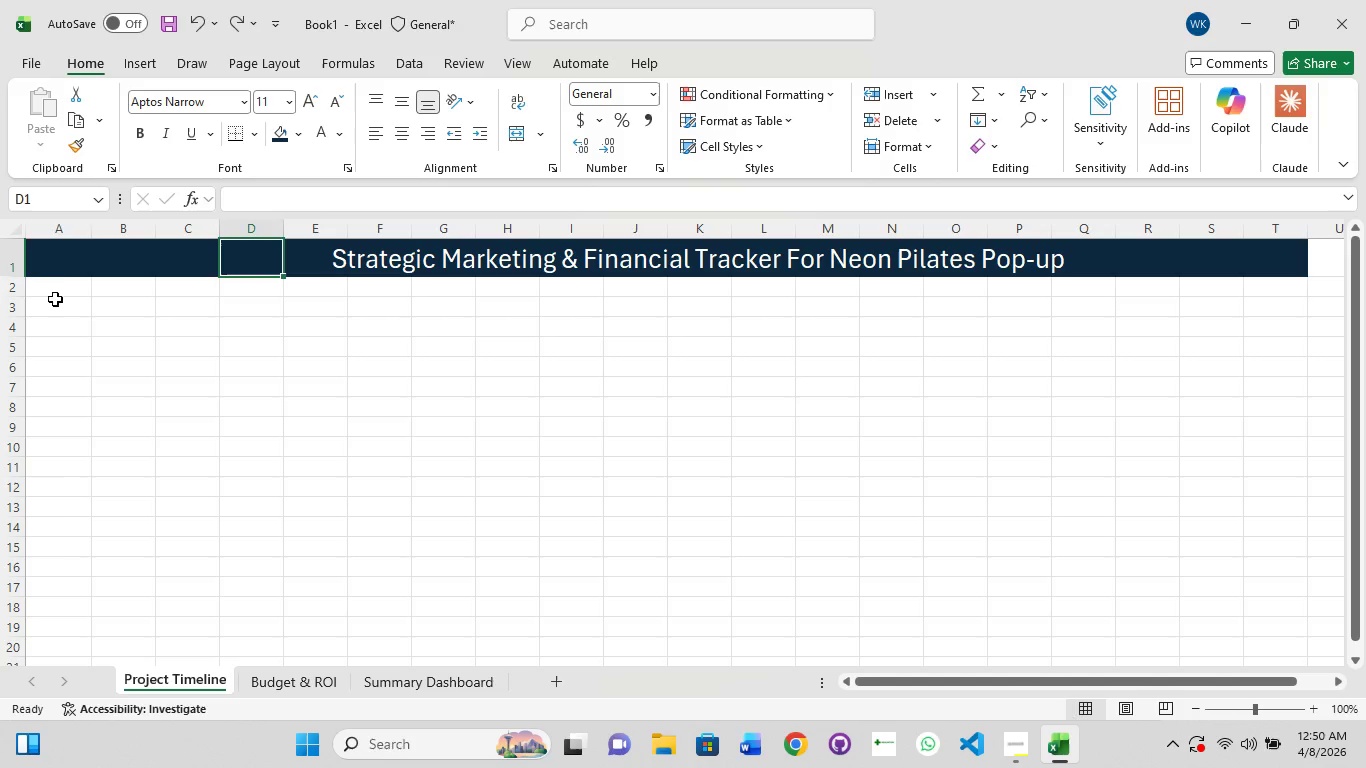 
left_click([67, 283])
 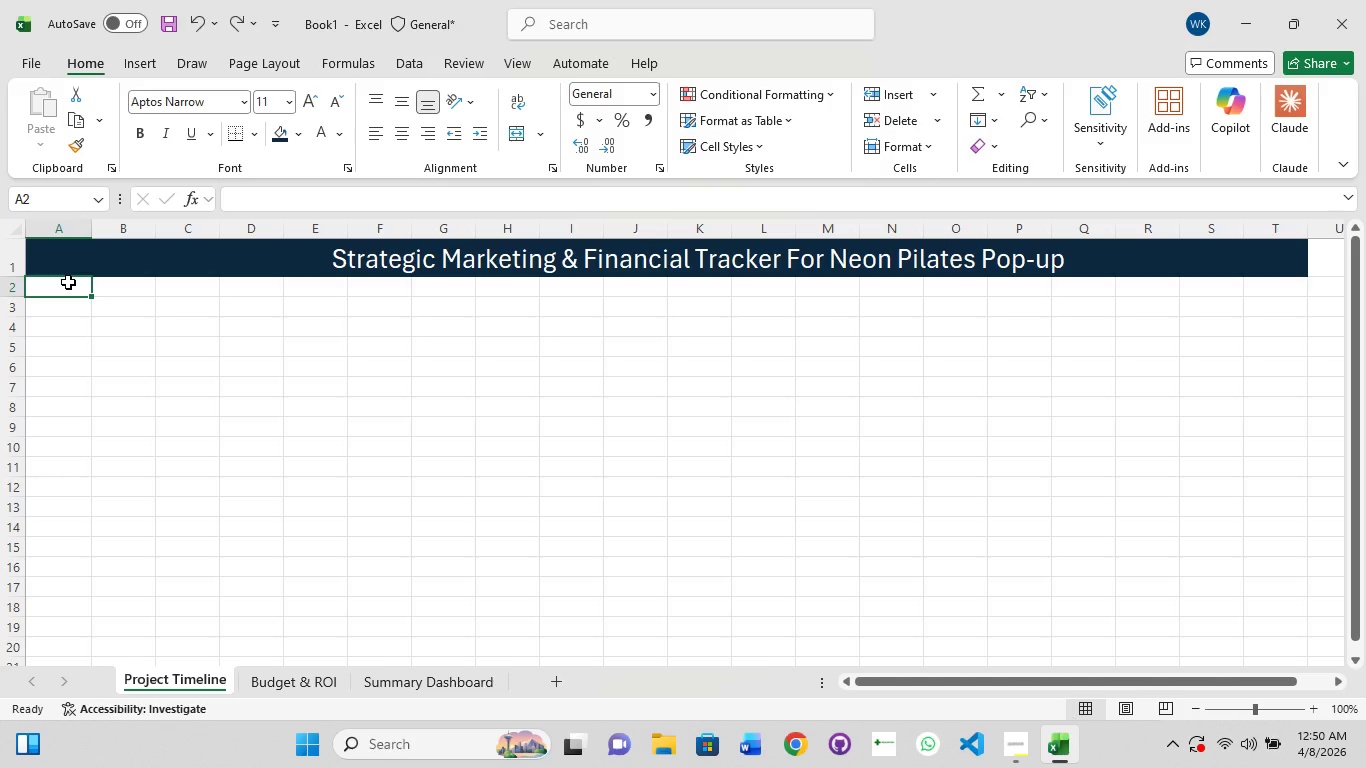 
right_click([68, 282])
 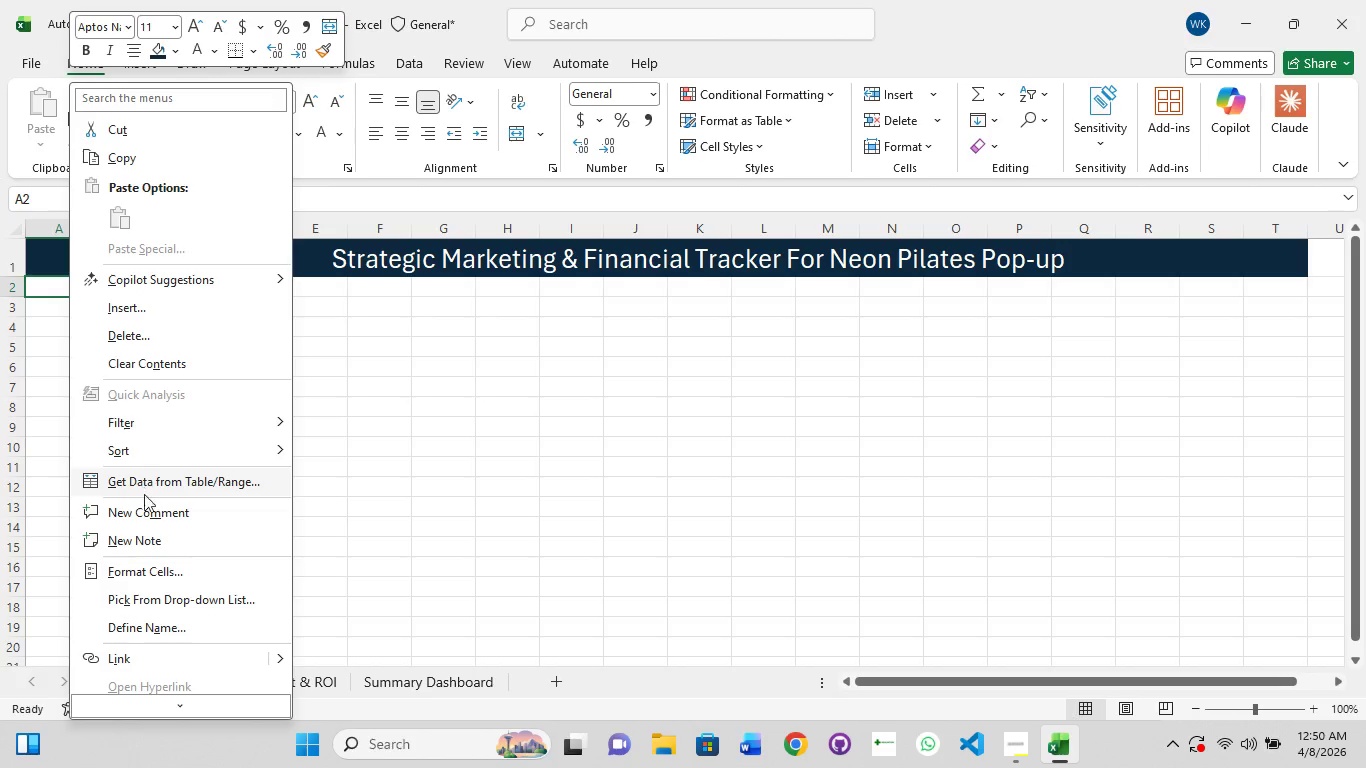 
wait(7.02)
 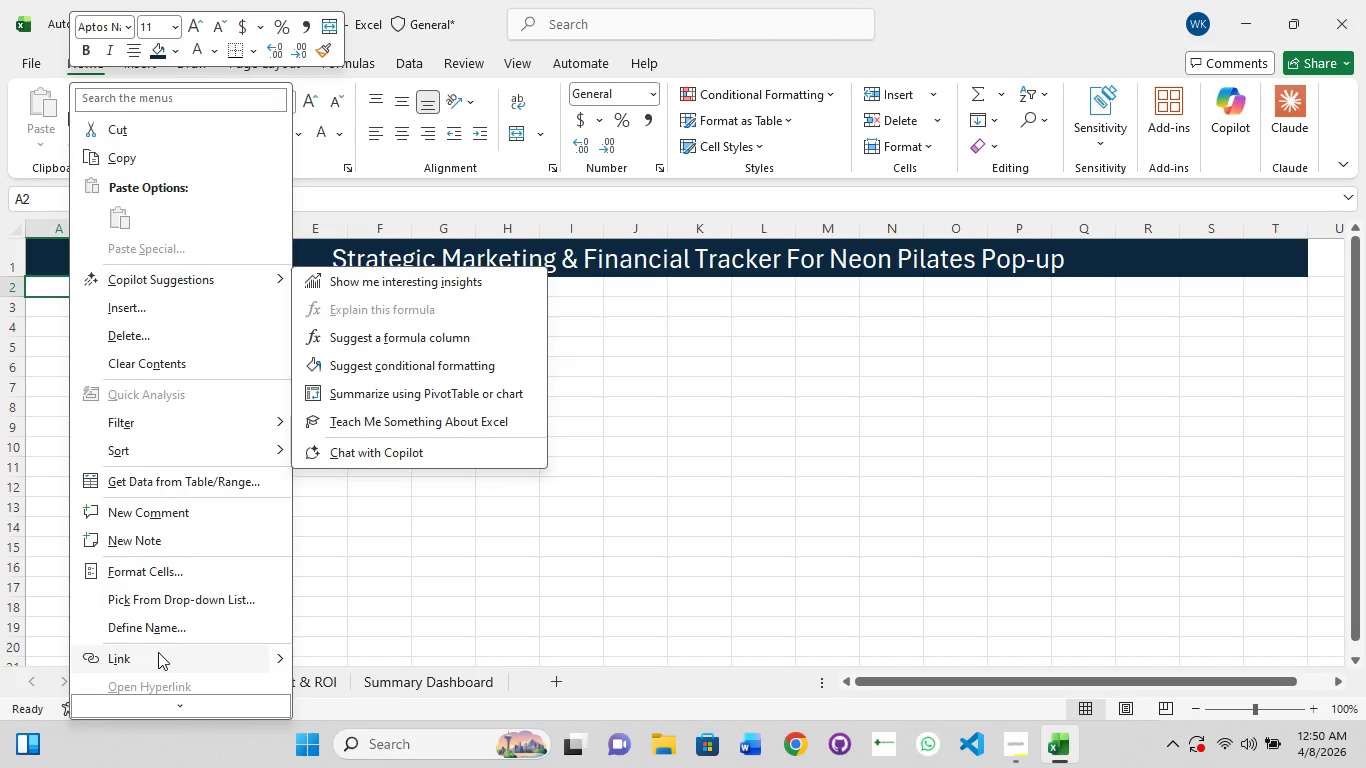 
left_click([469, 506])
 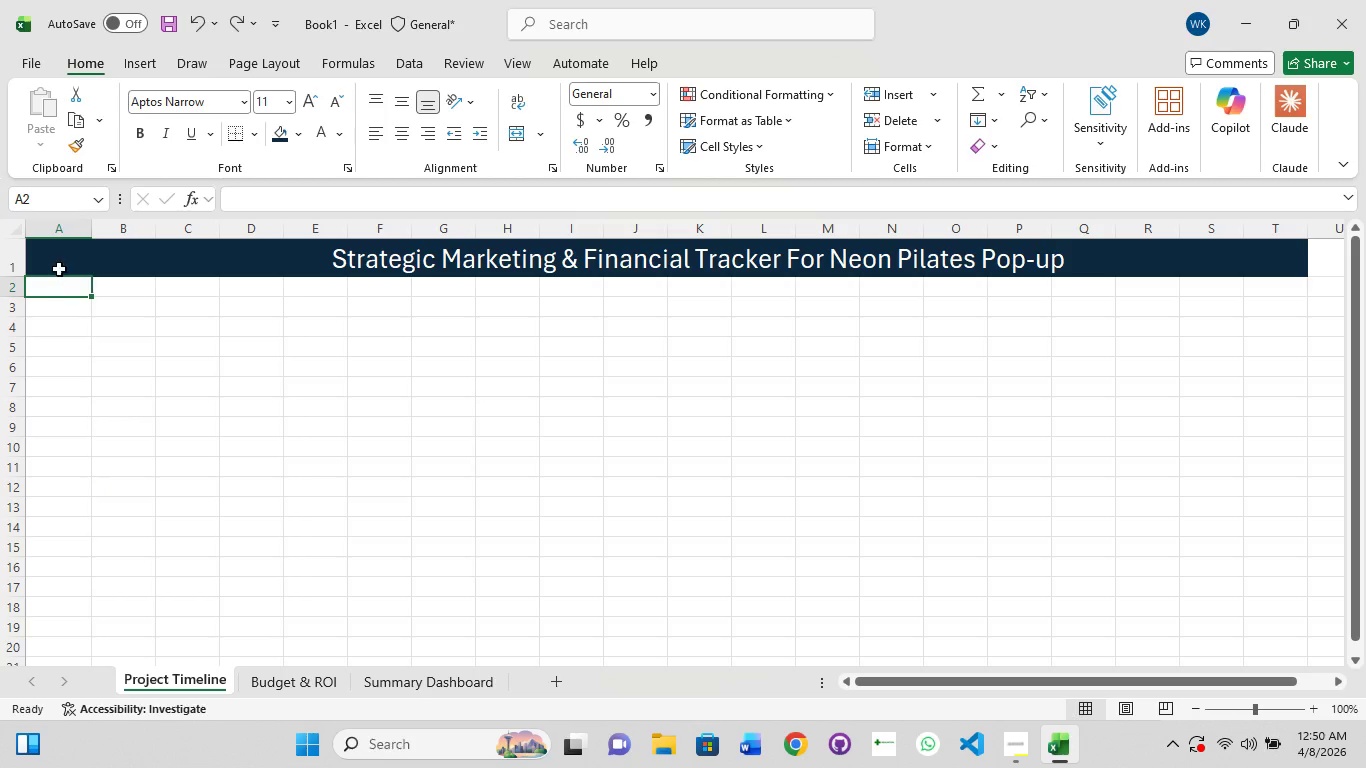 
left_click([64, 257])
 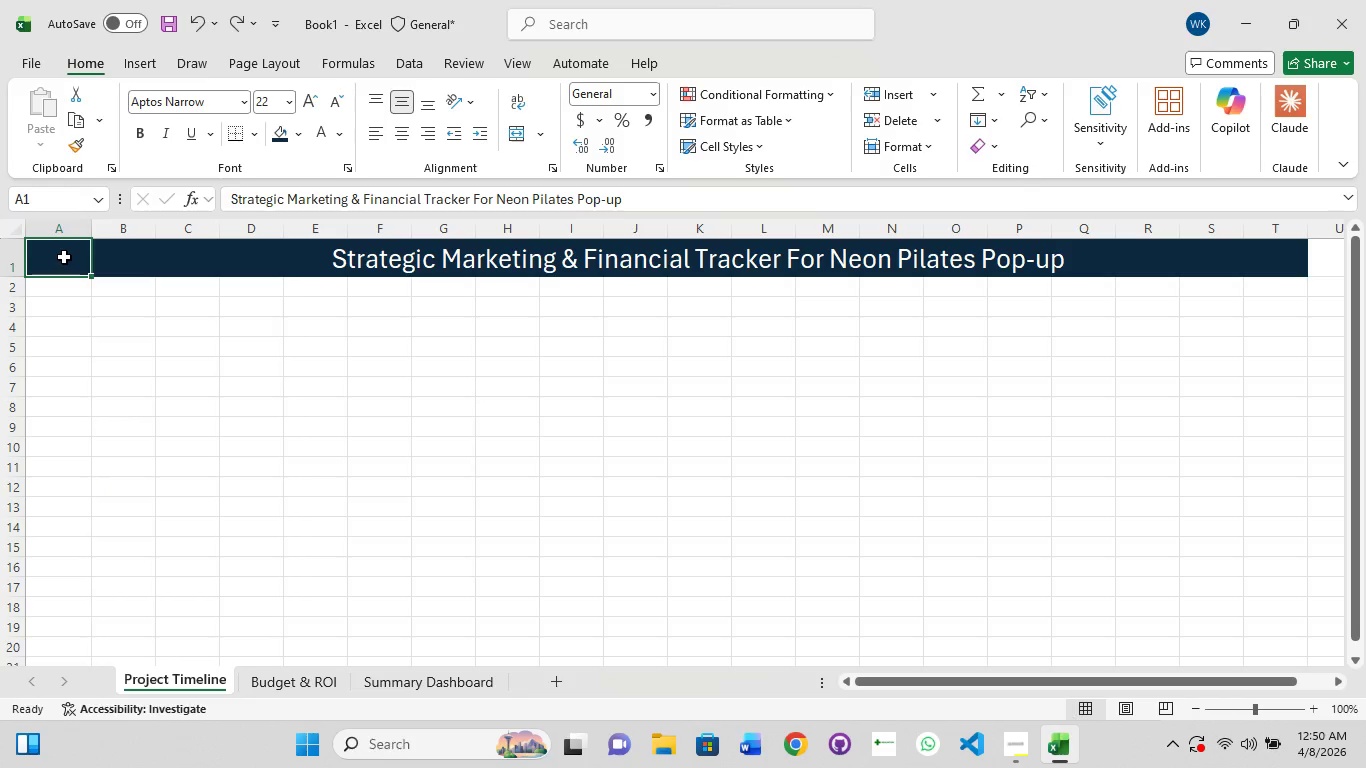 
right_click([64, 257])
 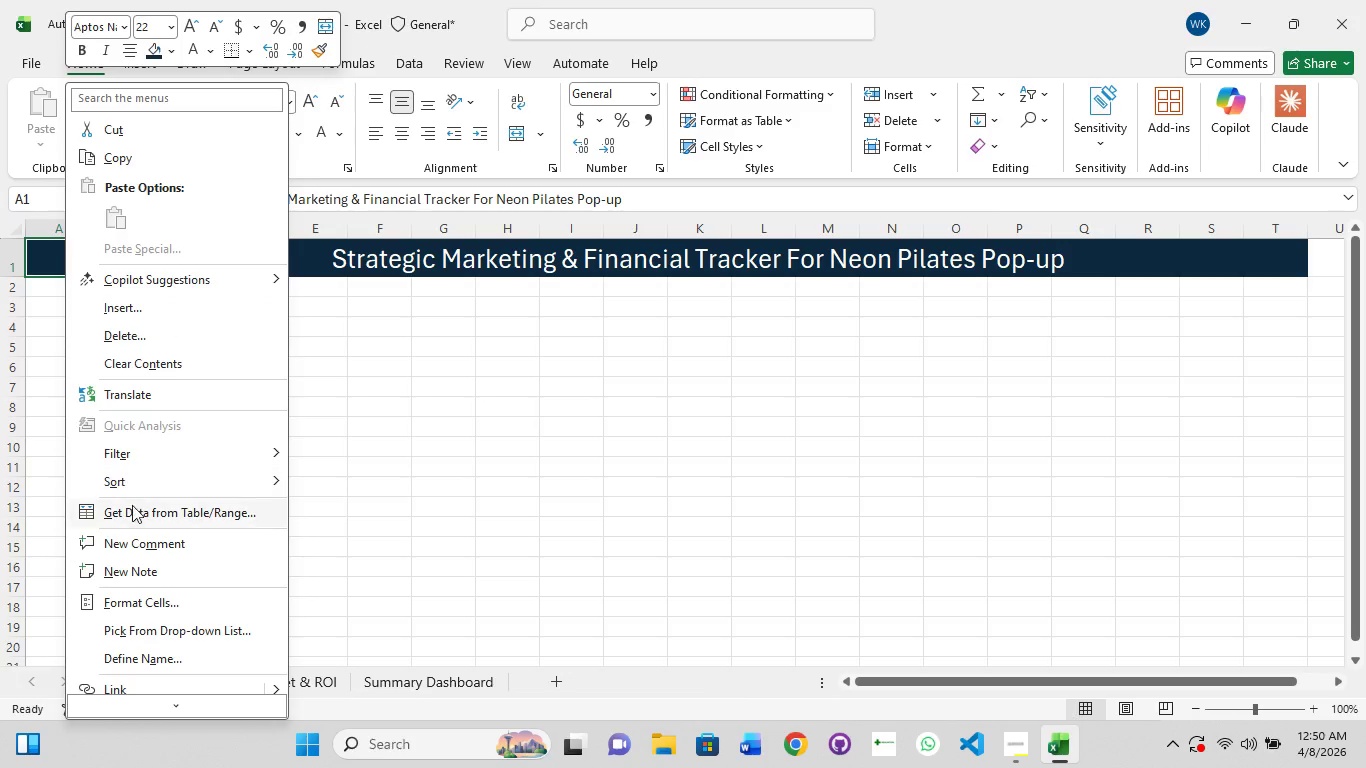 
scroll: coordinate [145, 613], scroll_direction: down, amount: 5.0
 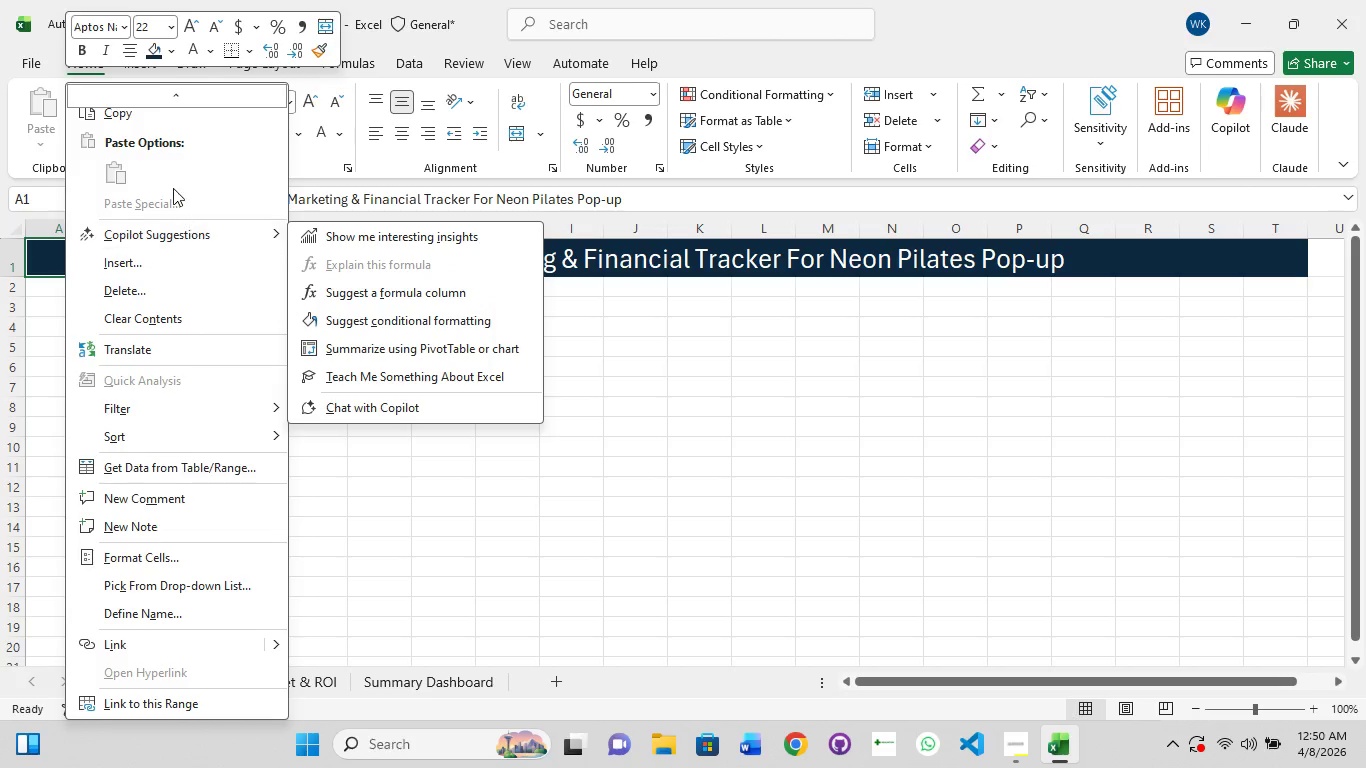 
left_click([368, 473])
 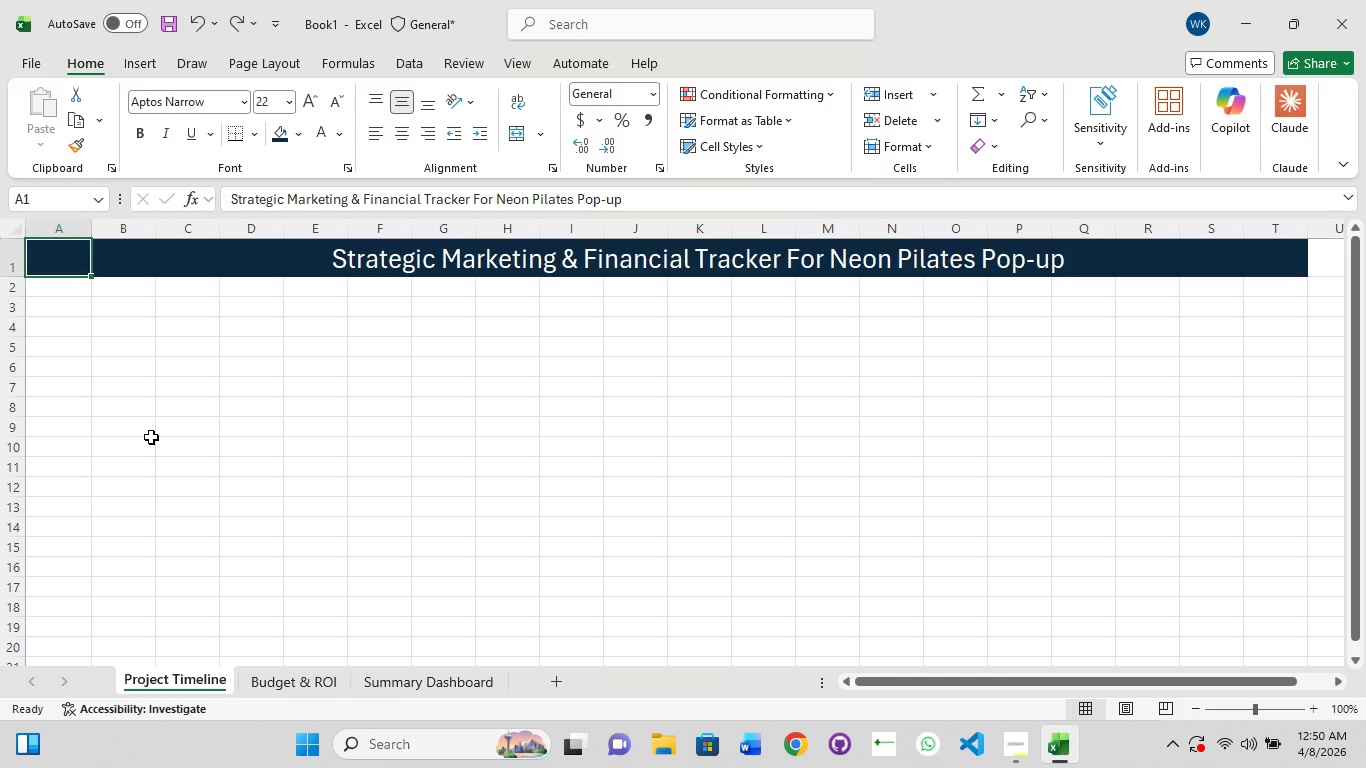 
wait(17.36)
 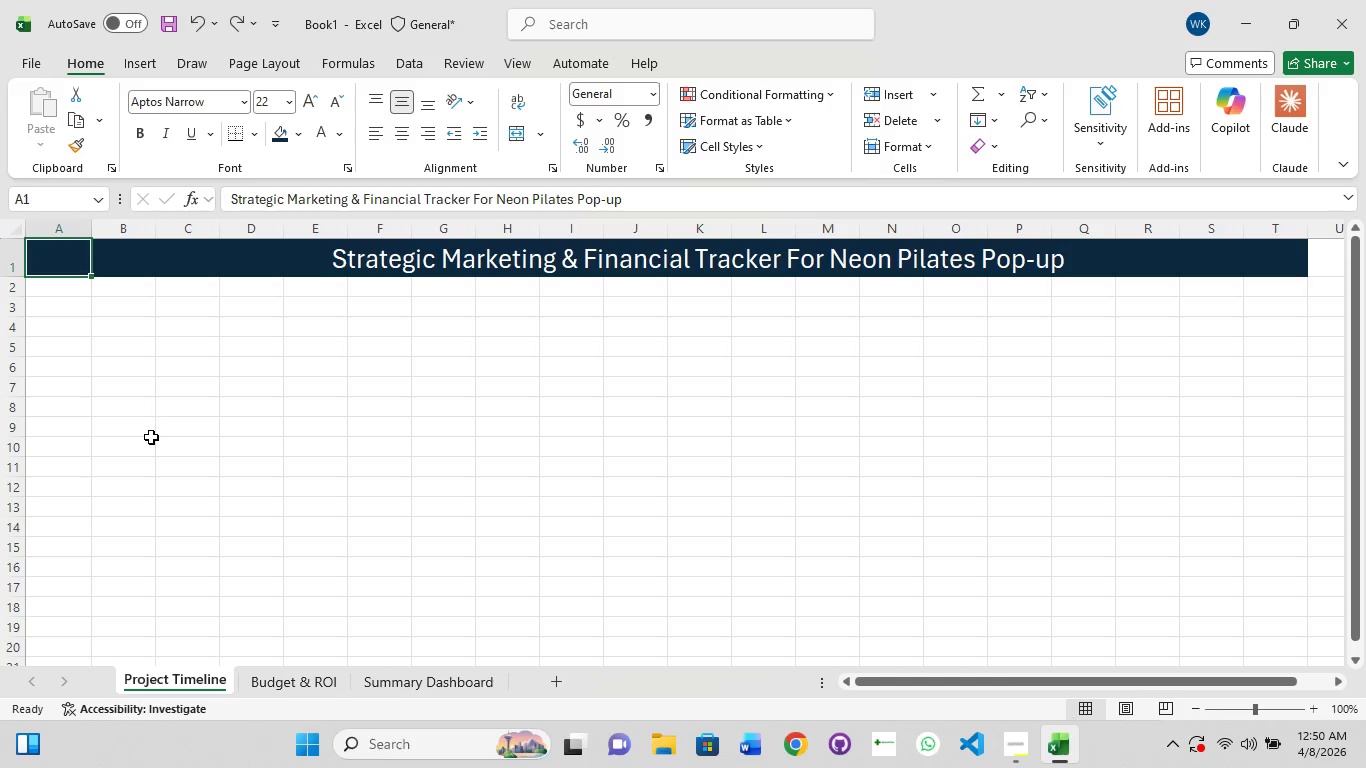 
mouse_move([118, 724])
 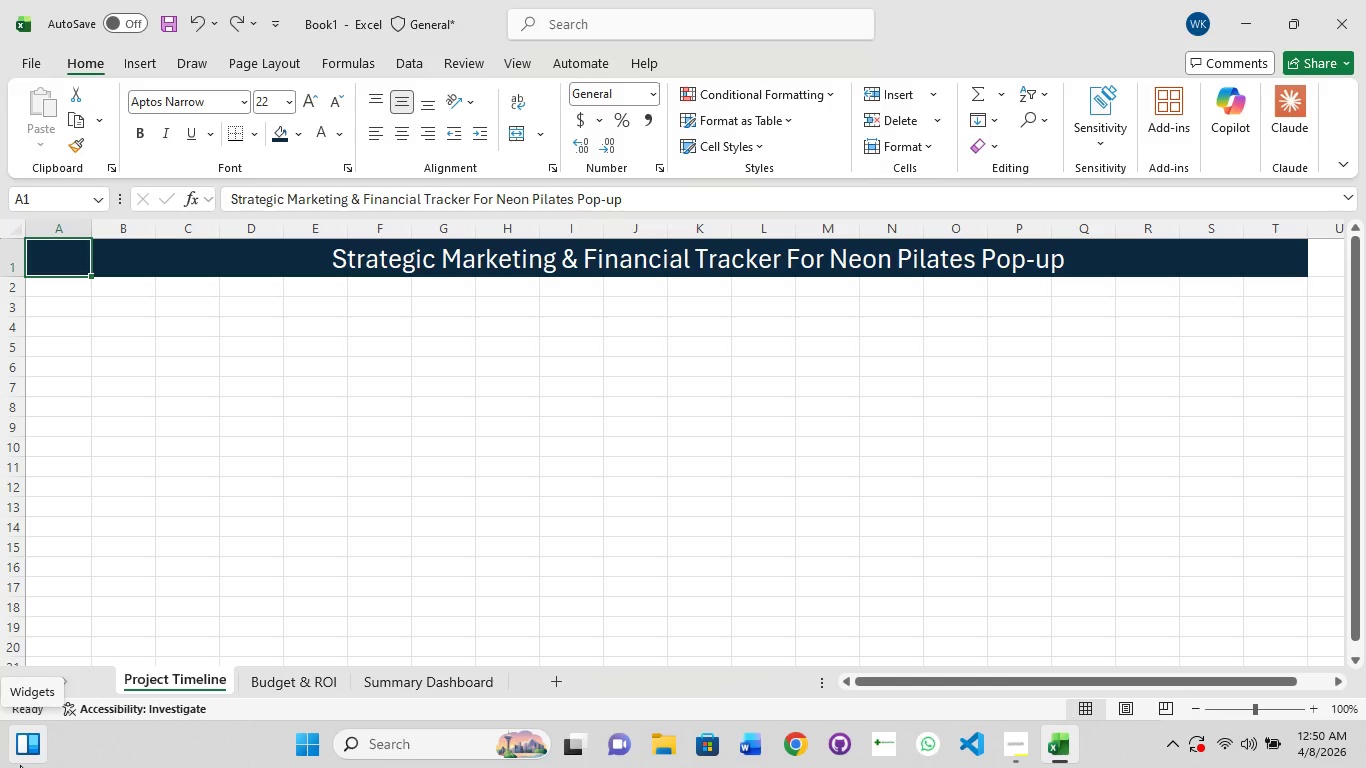 
wait(13.76)
 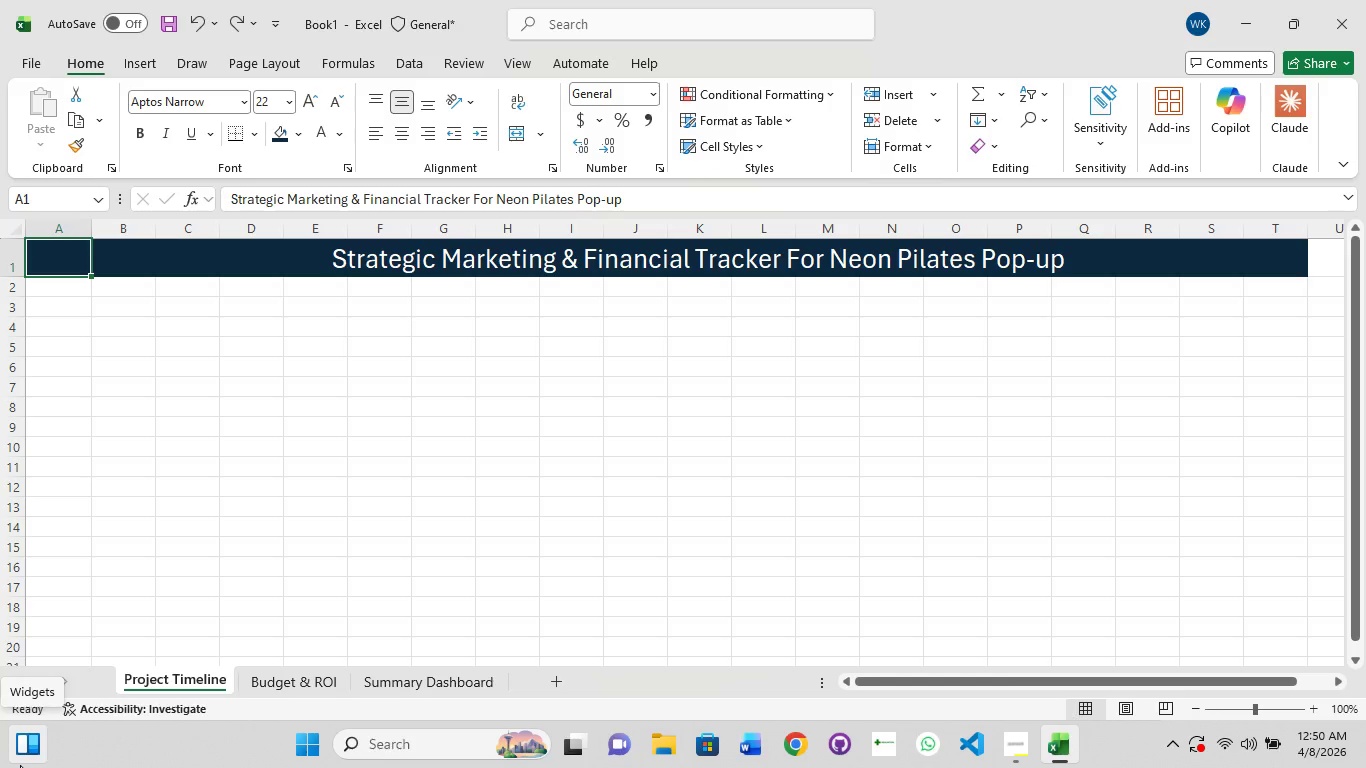 
left_click([127, 270])
 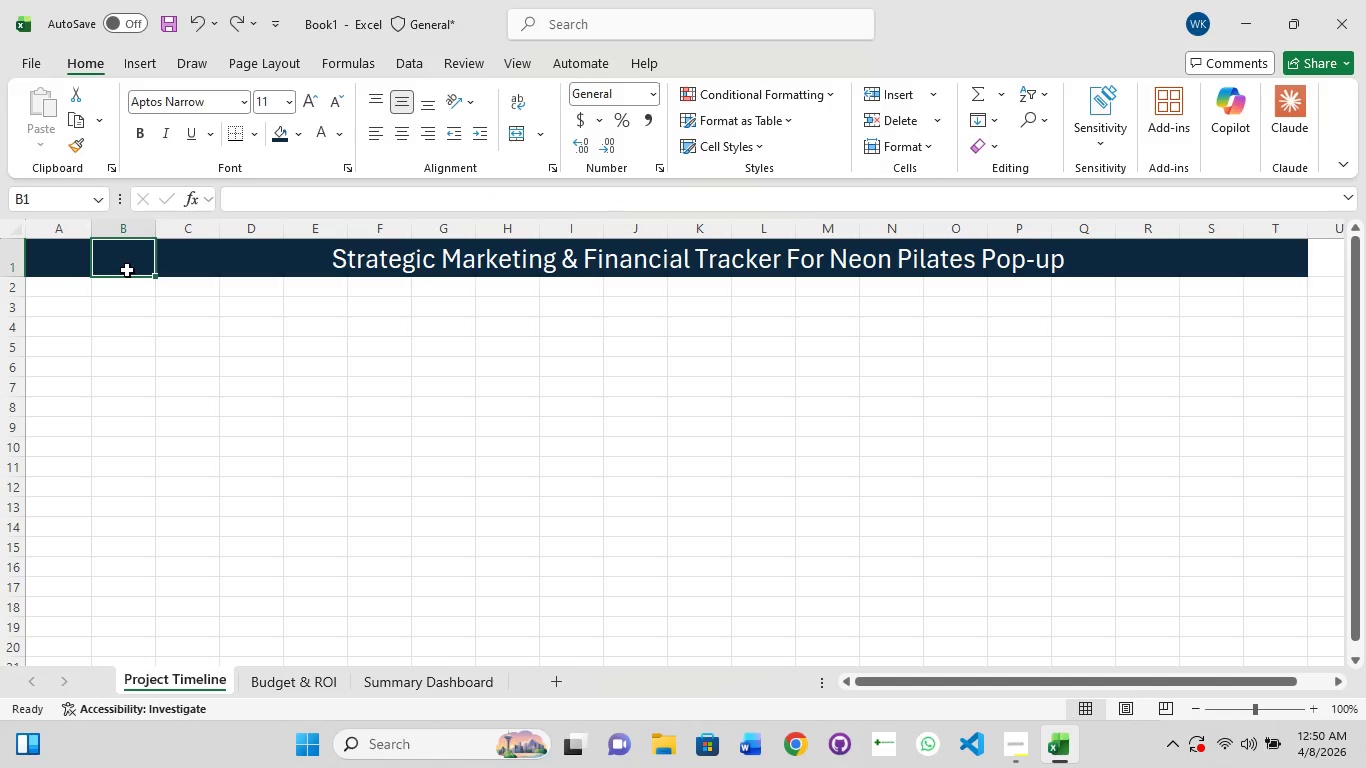 
right_click([127, 270])
 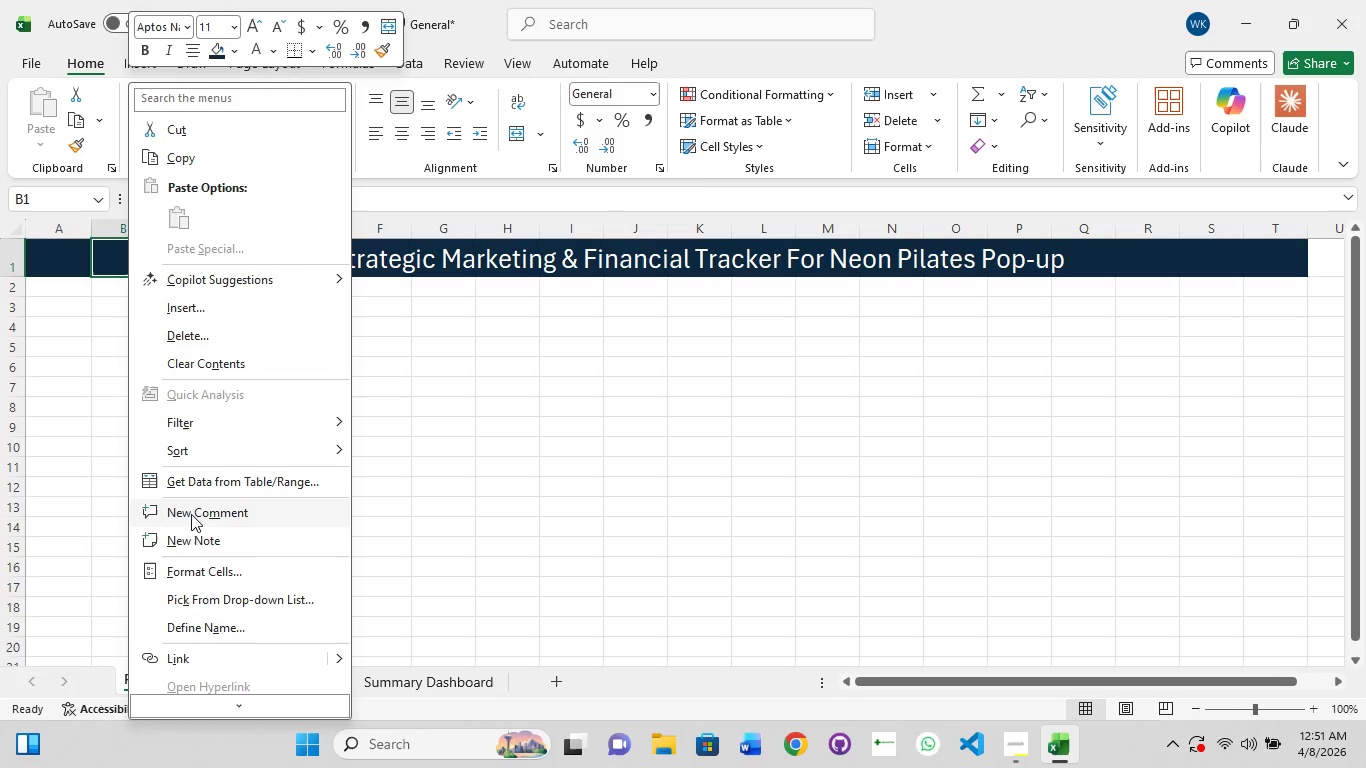 
scroll: coordinate [228, 616], scroll_direction: down, amount: 4.0
 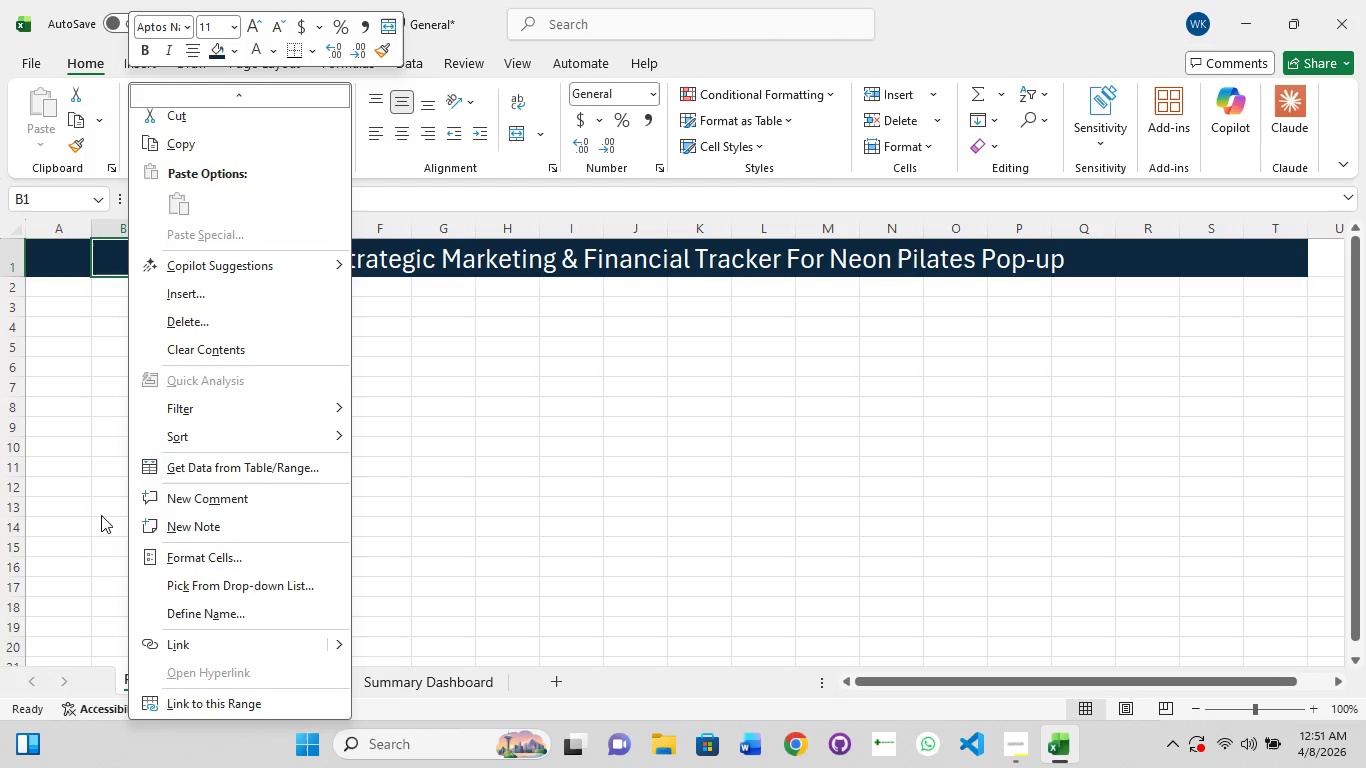 
left_click([79, 469])
 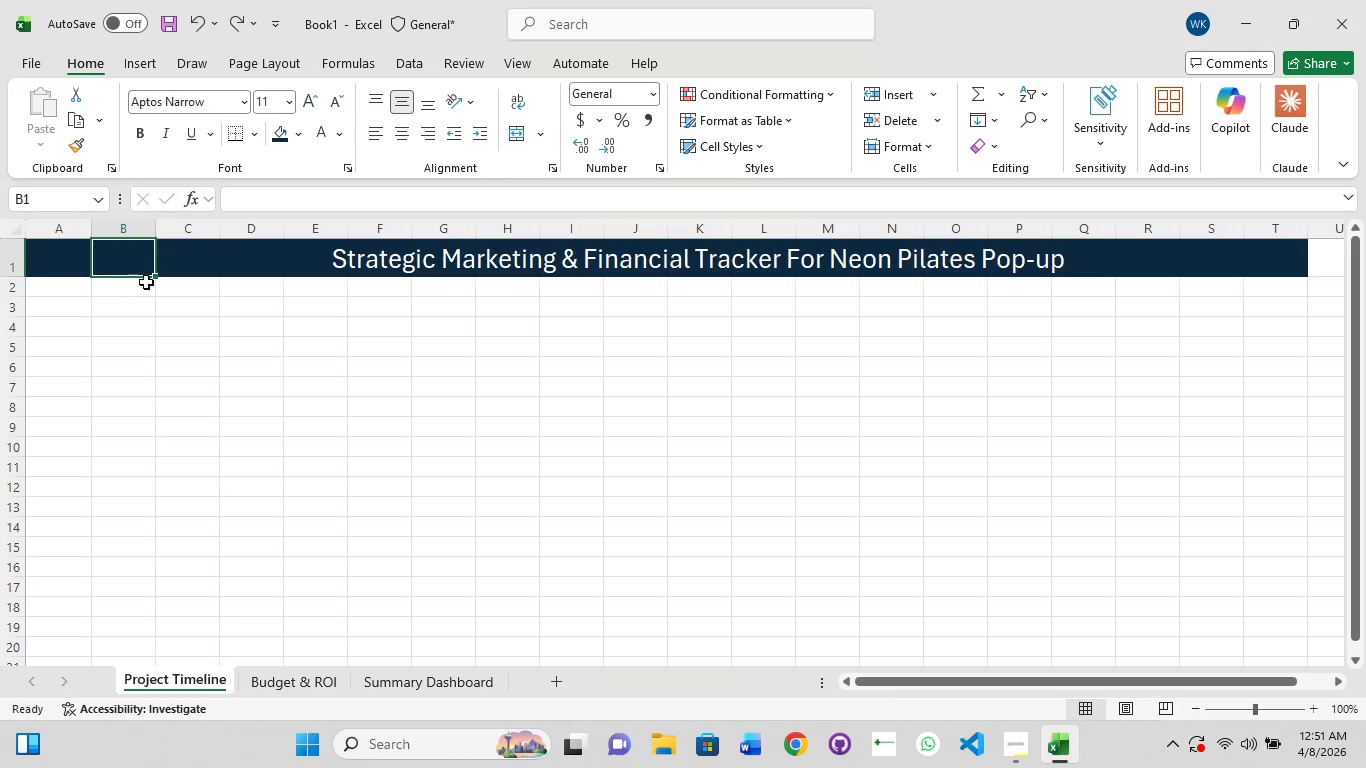 
left_click([146, 282])
 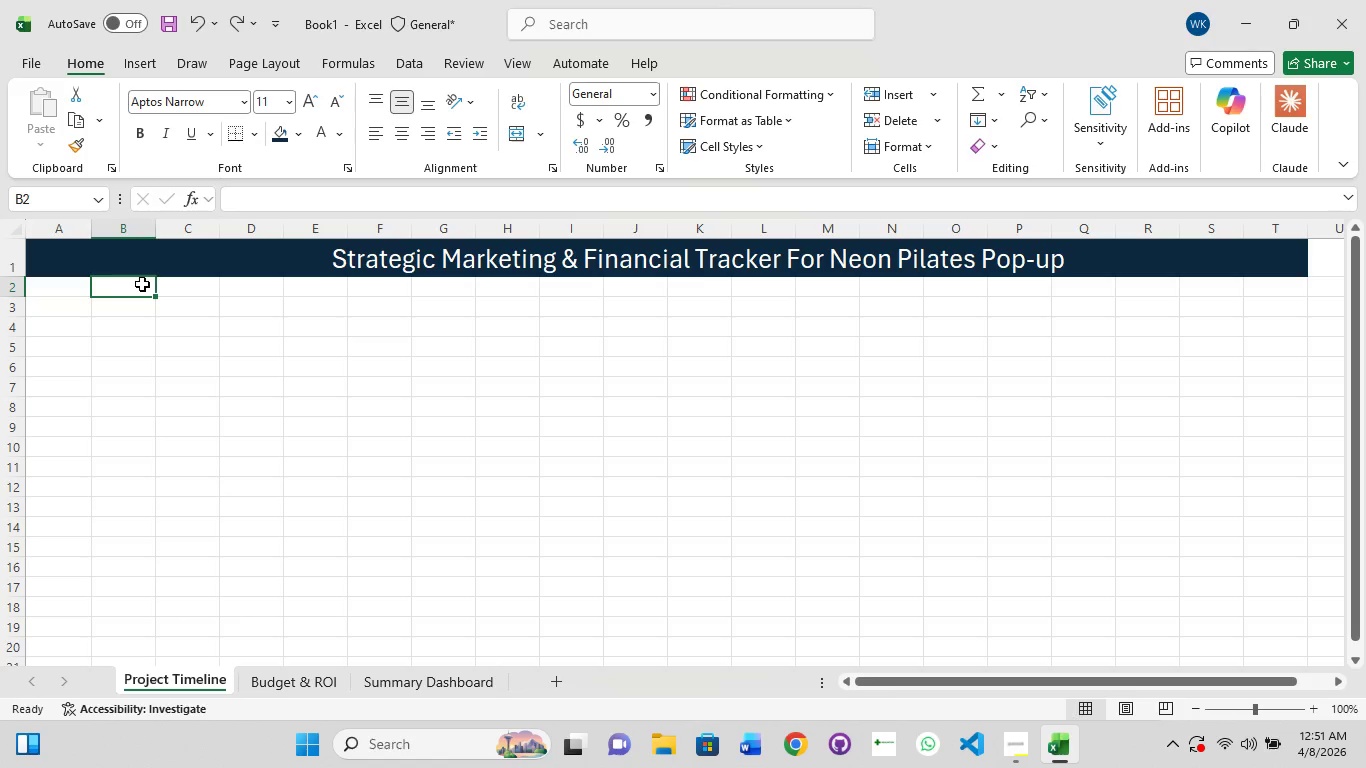 
right_click([142, 284])
 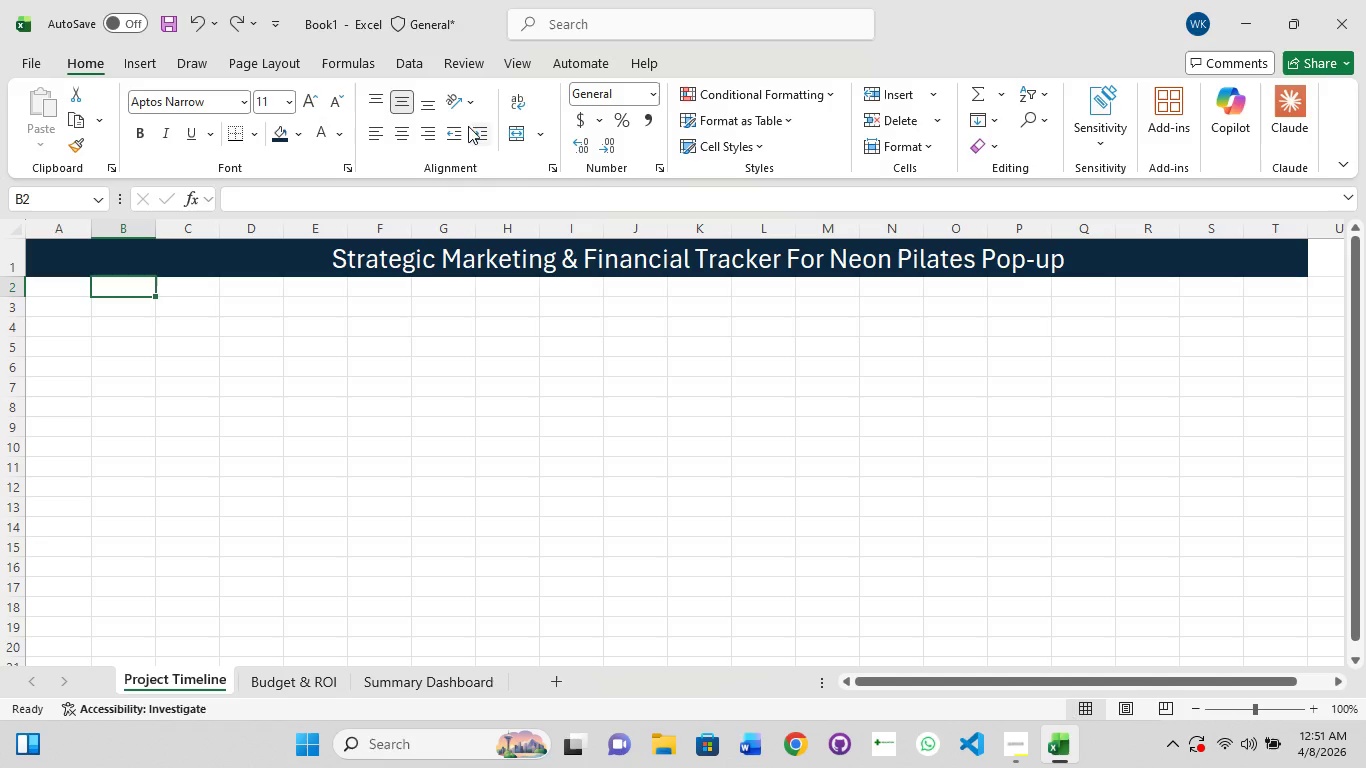 
wait(28.04)
 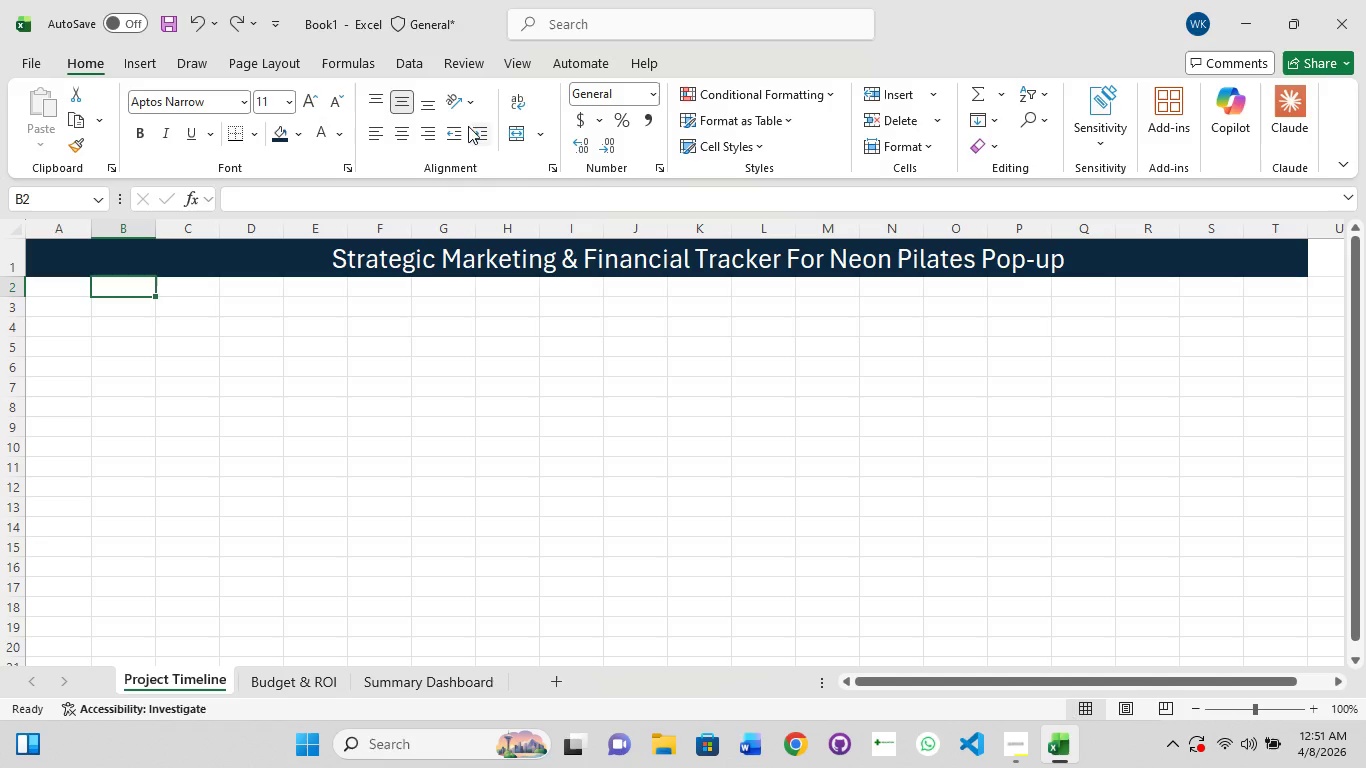 
mouse_move([280, 122])
 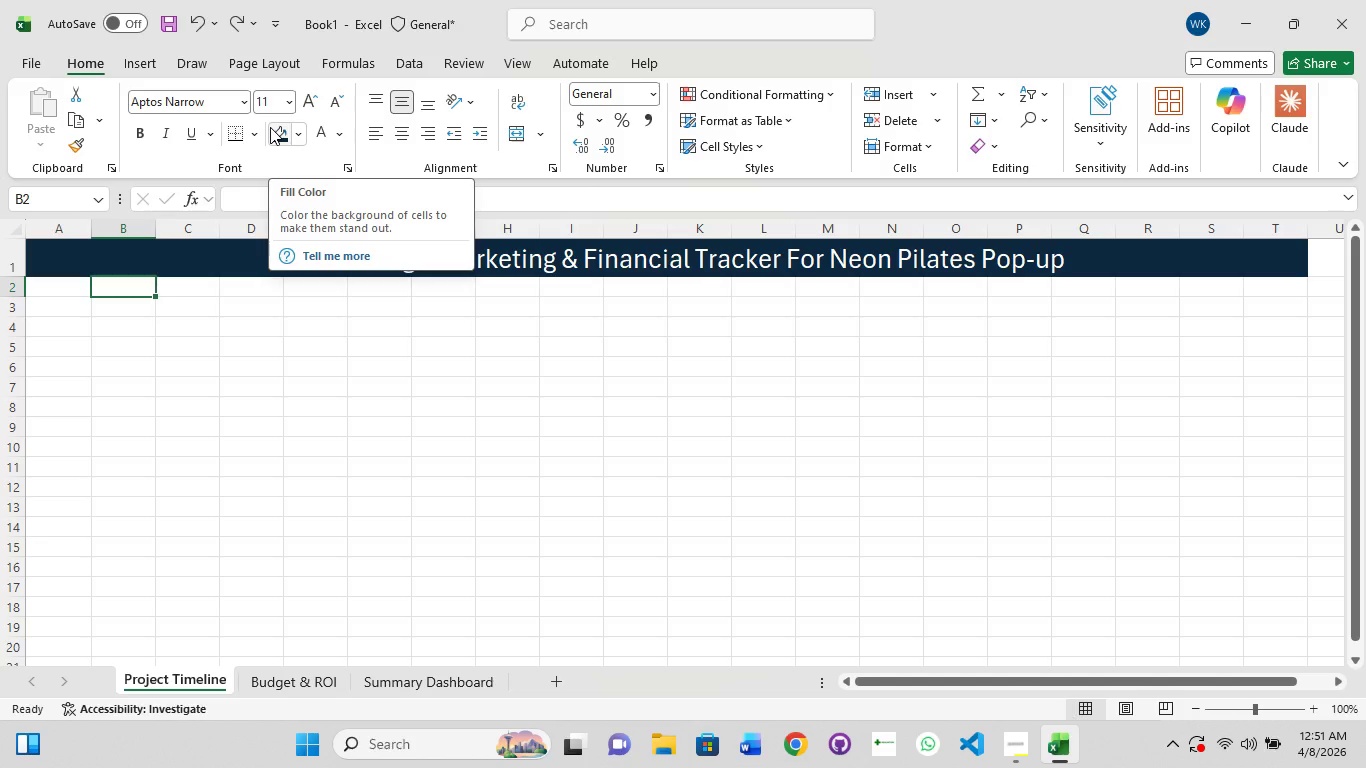 
wait(11.52)
 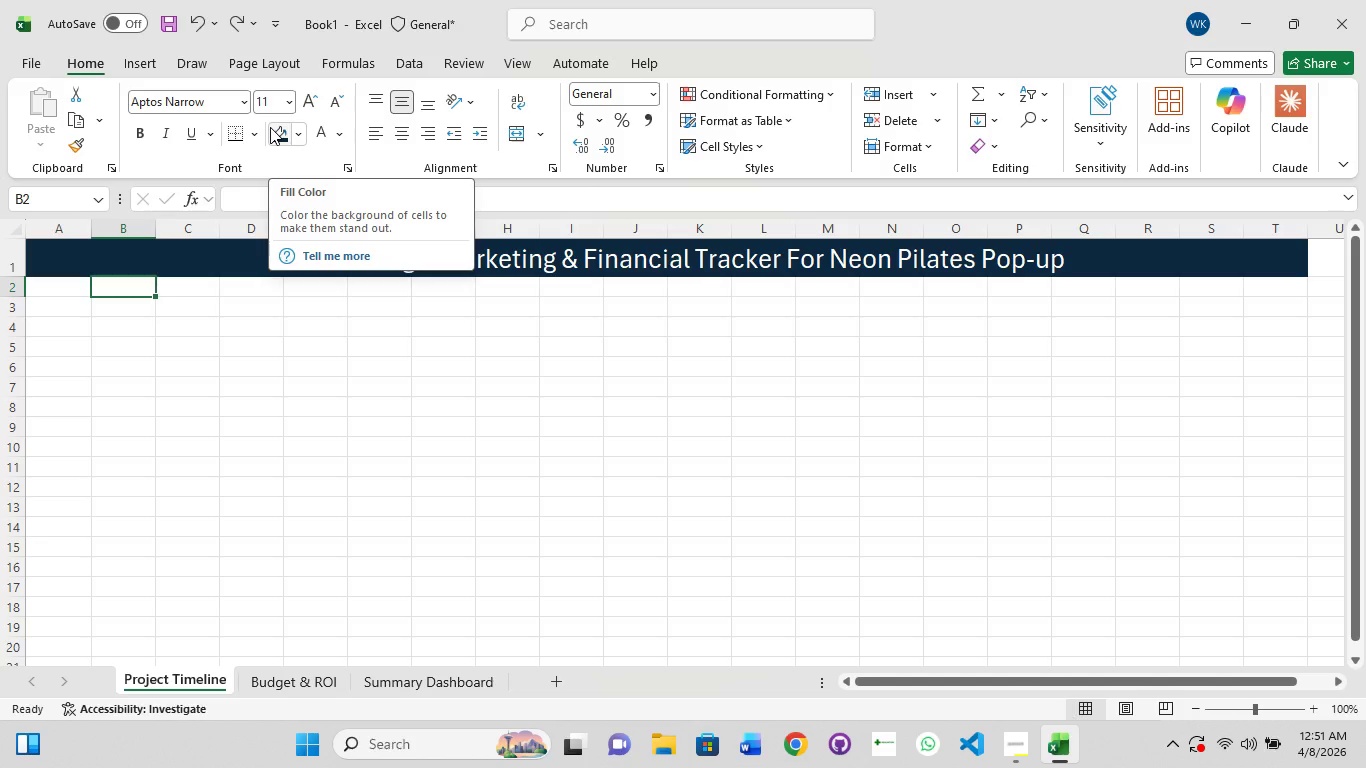 
left_click([146, 265])
 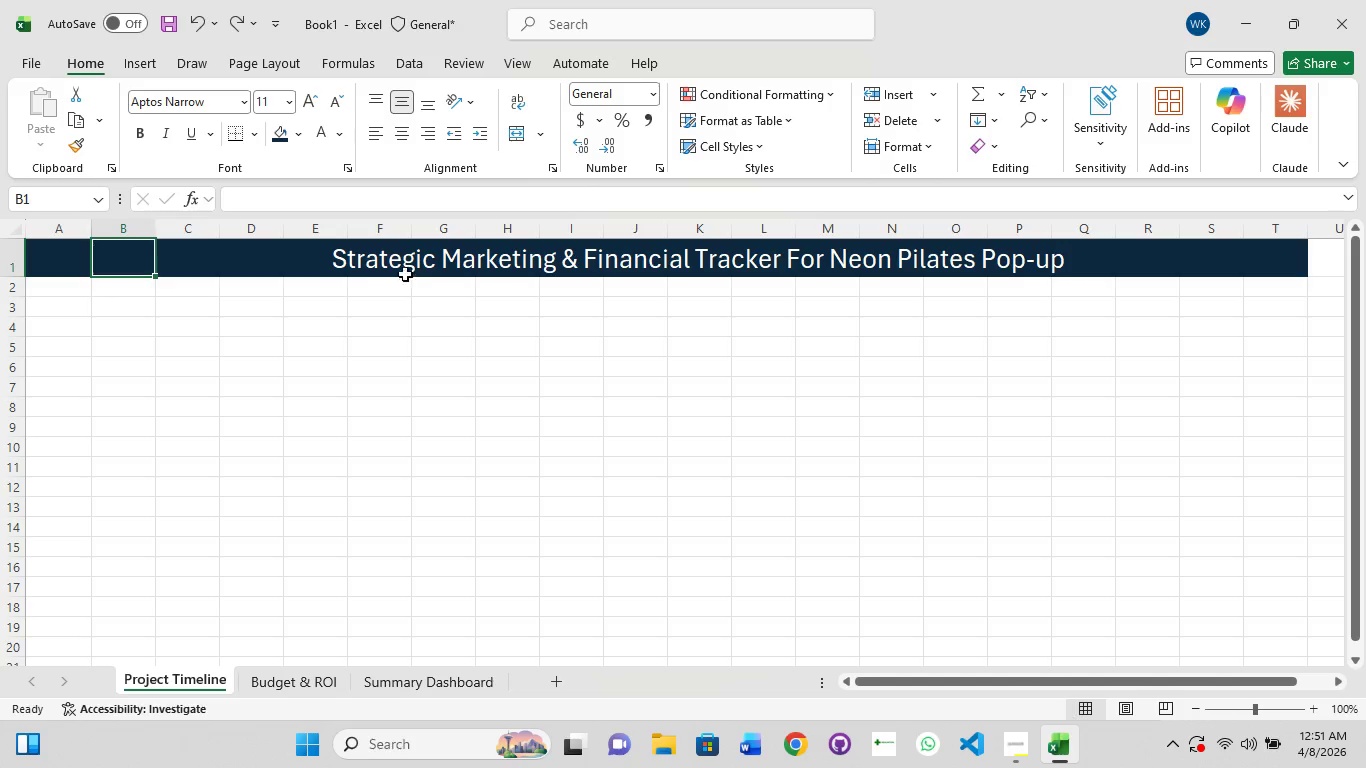 
left_click([405, 257])
 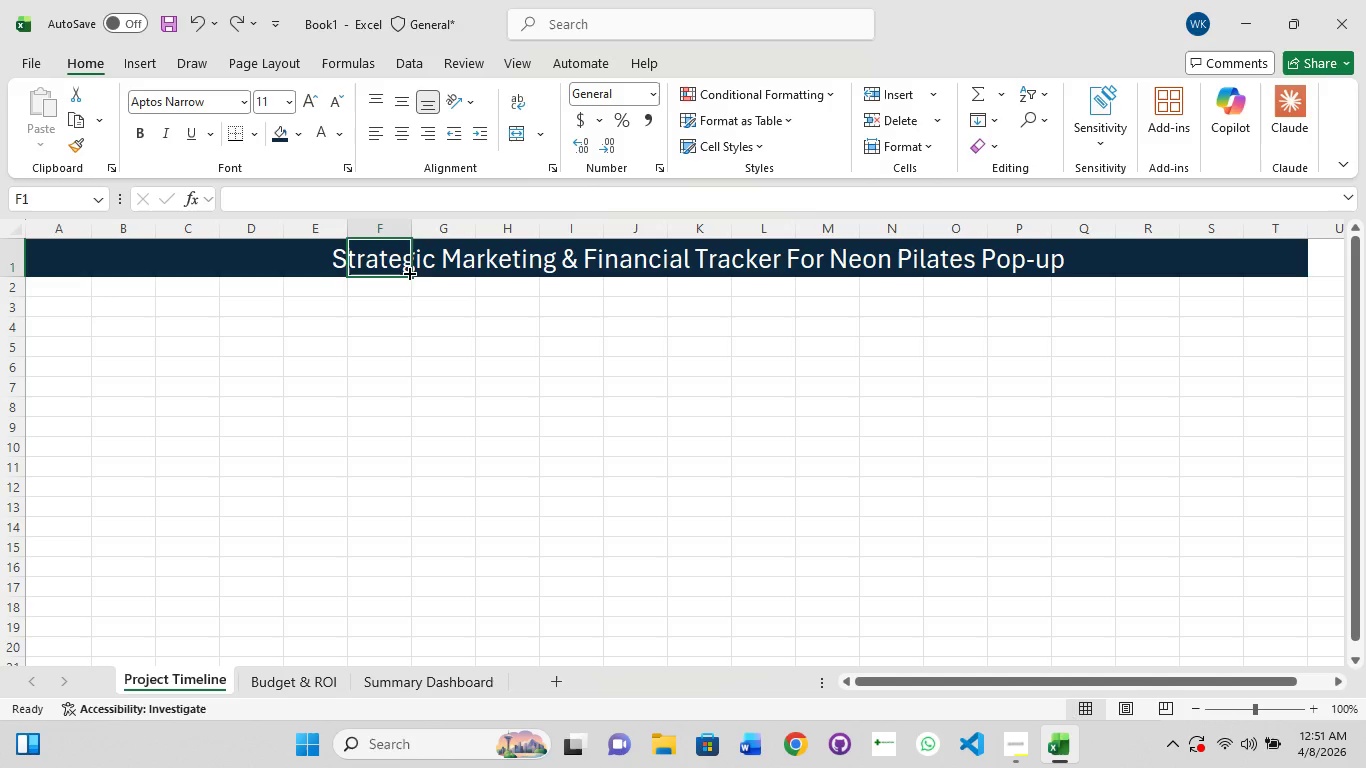 
left_click_drag(start_coordinate=[409, 277], to_coordinate=[409, 295])
 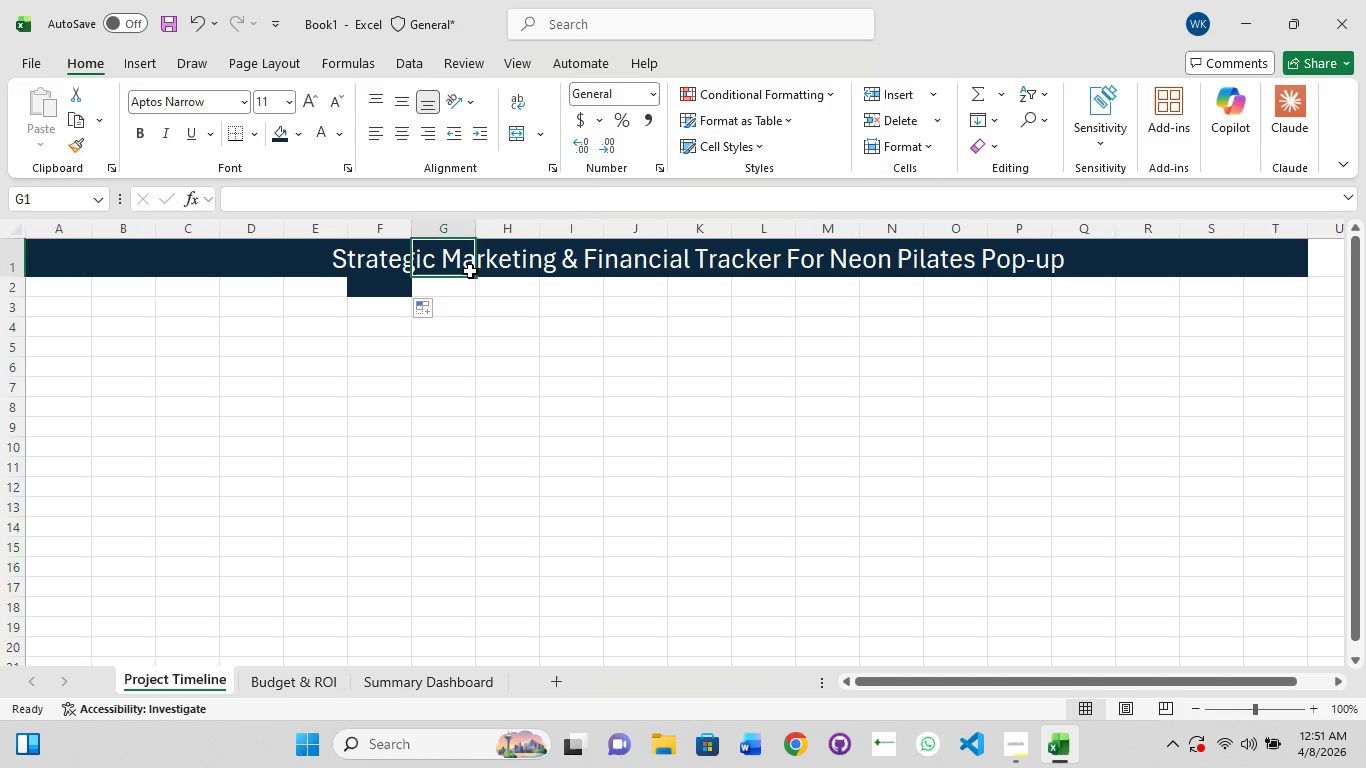 
left_click_drag(start_coordinate=[473, 276], to_coordinate=[466, 301])
 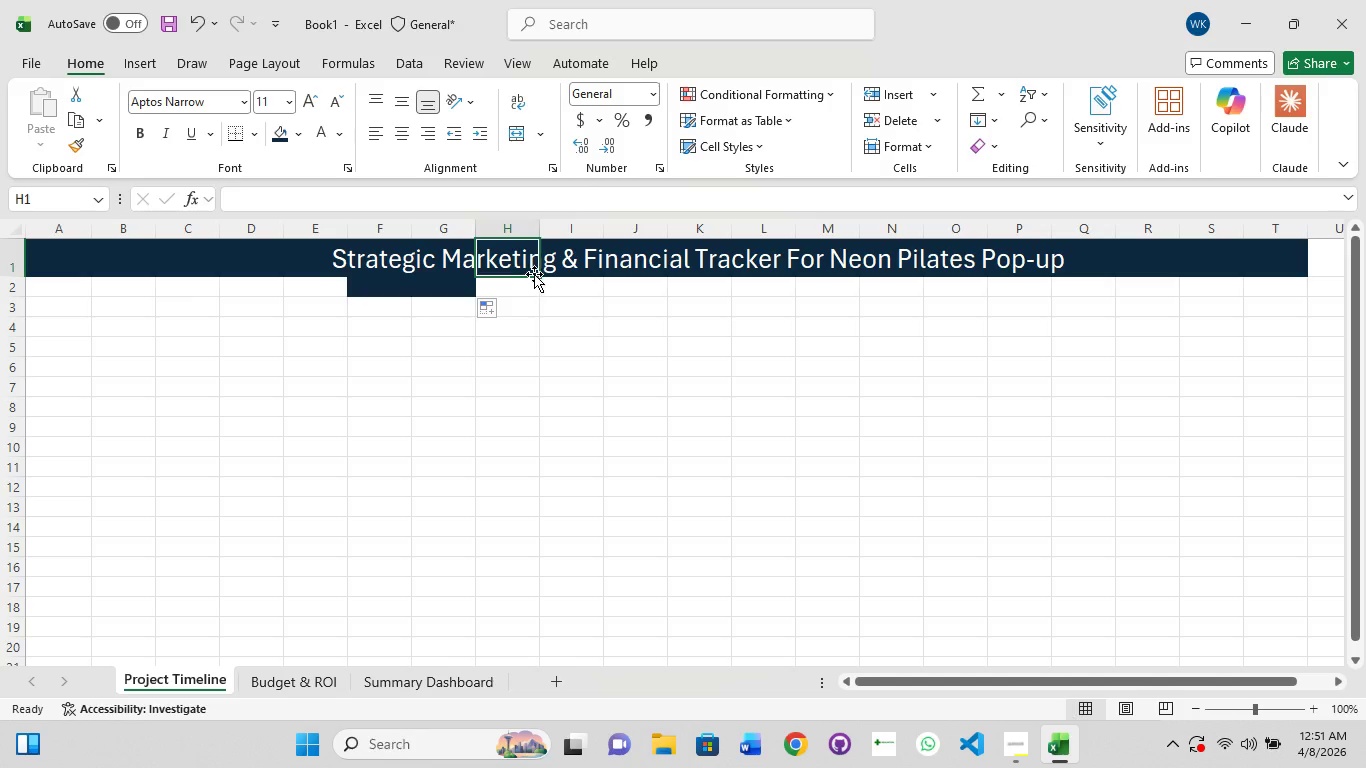 
left_click_drag(start_coordinate=[536, 276], to_coordinate=[539, 289])
 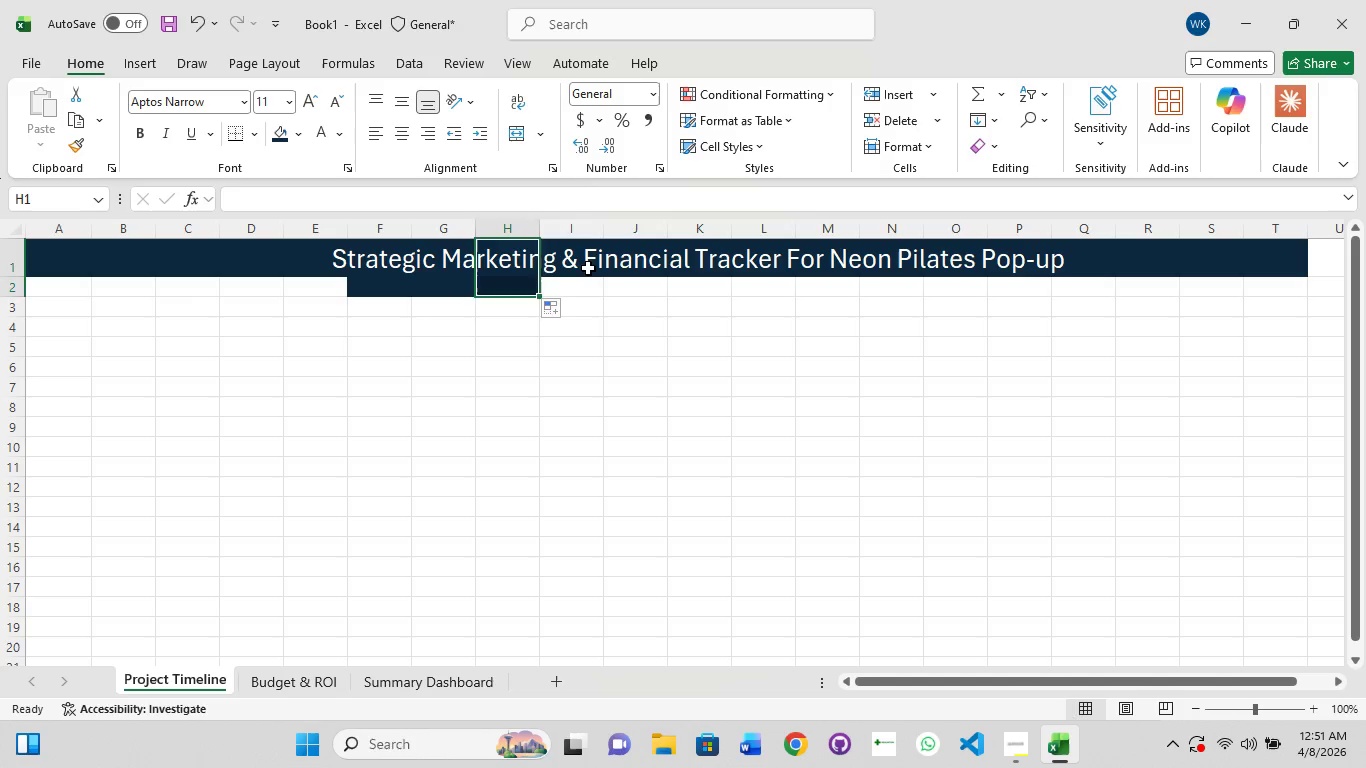 
left_click([588, 268])
 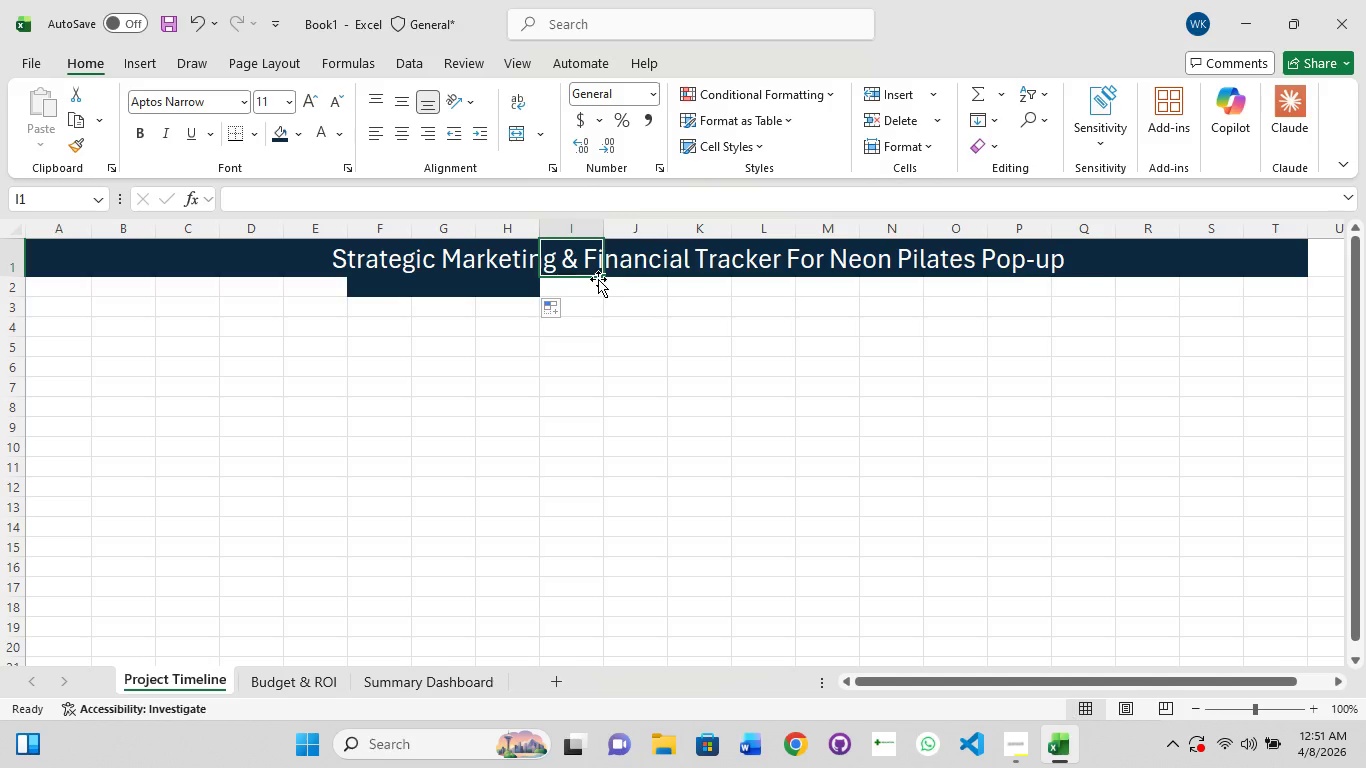 
left_click_drag(start_coordinate=[601, 277], to_coordinate=[602, 302])
 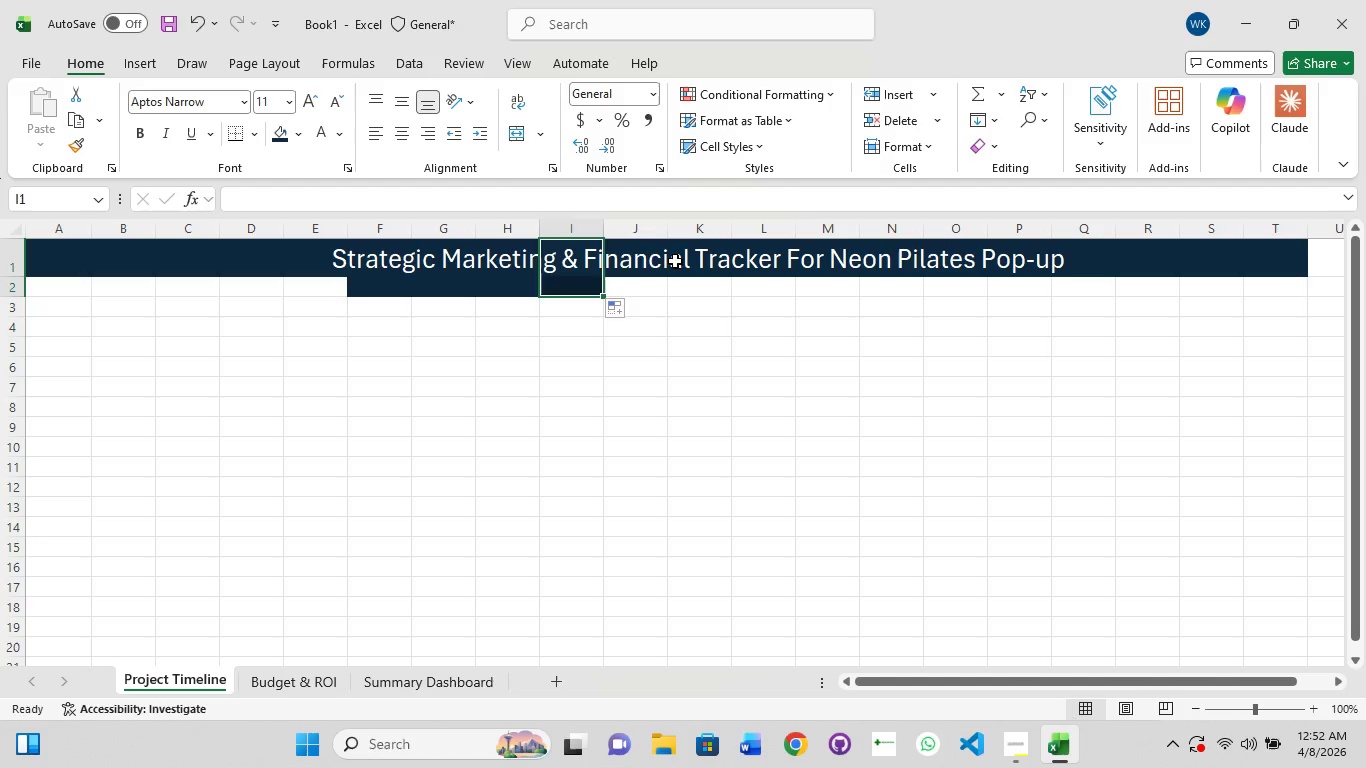 
left_click([647, 263])
 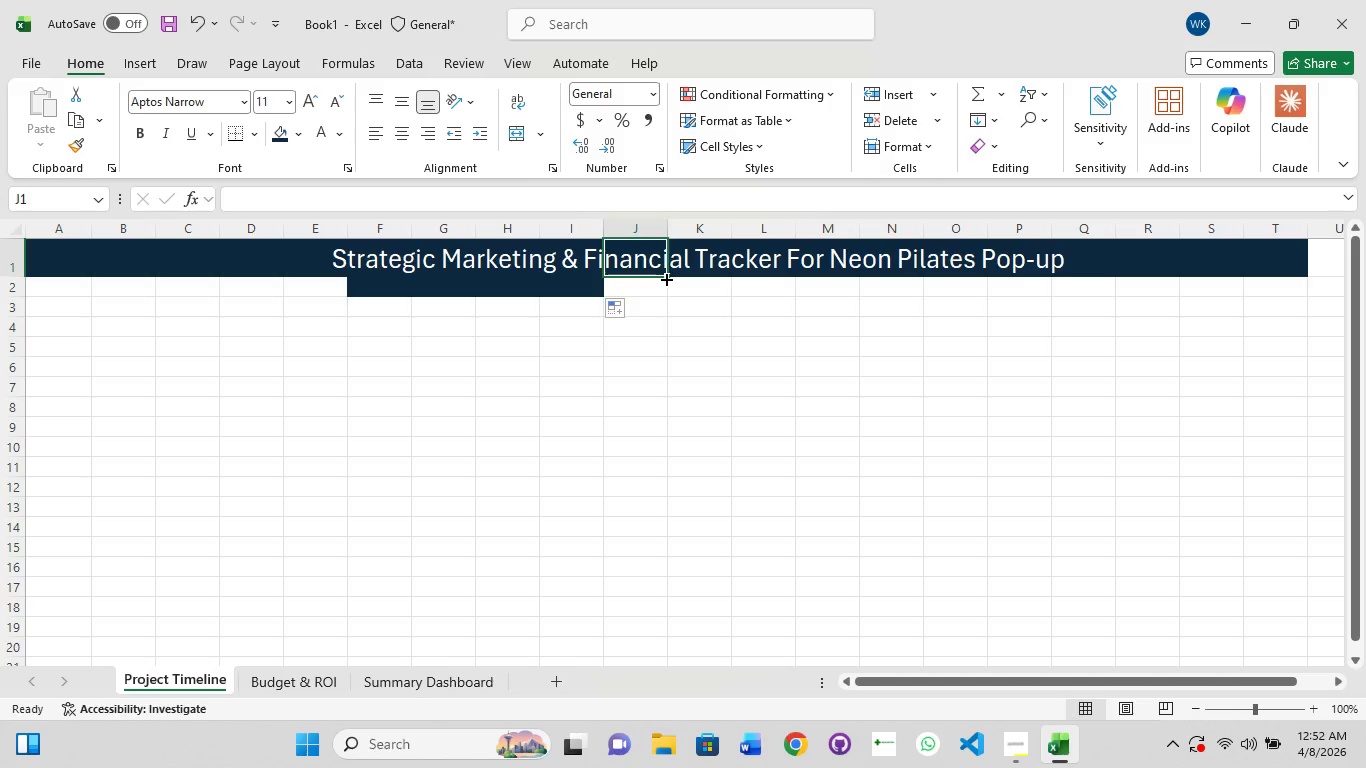 
left_click_drag(start_coordinate=[665, 278], to_coordinate=[666, 288])
 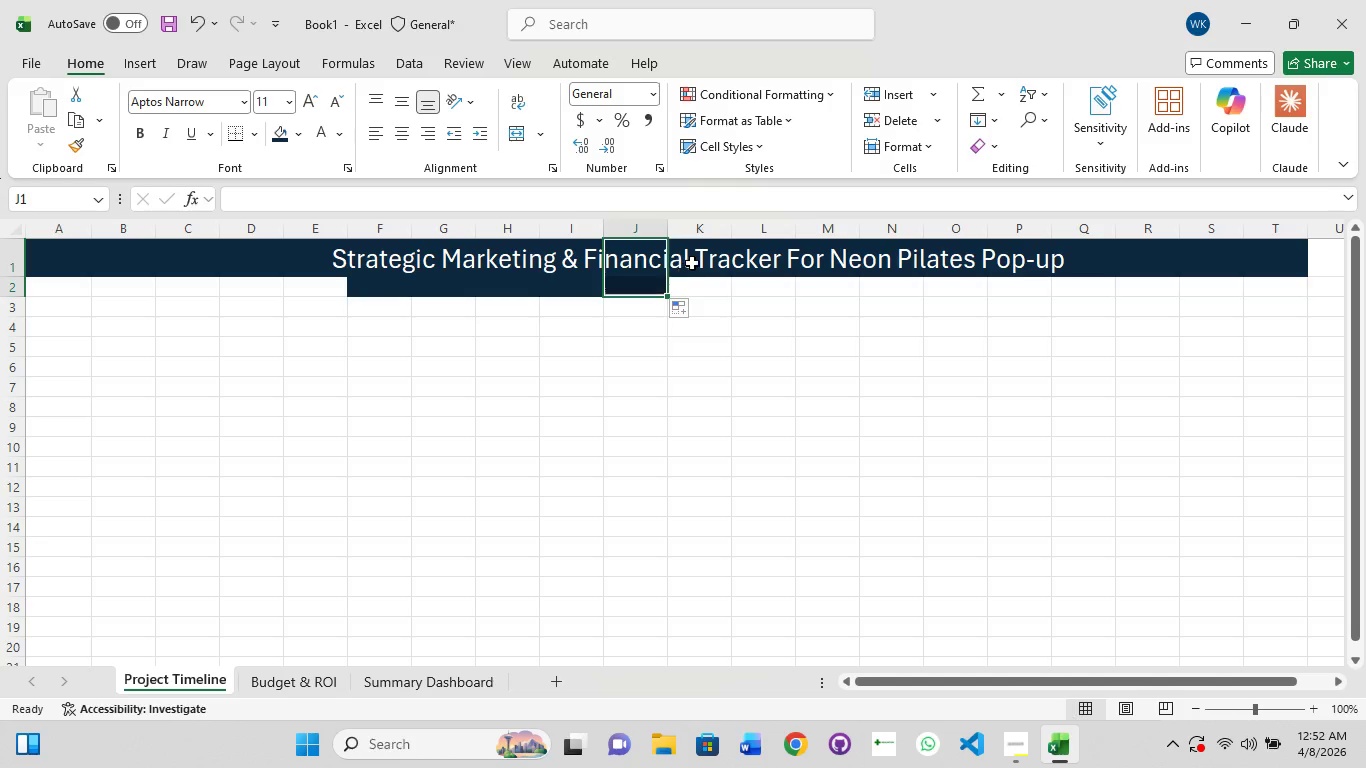 
left_click([693, 262])
 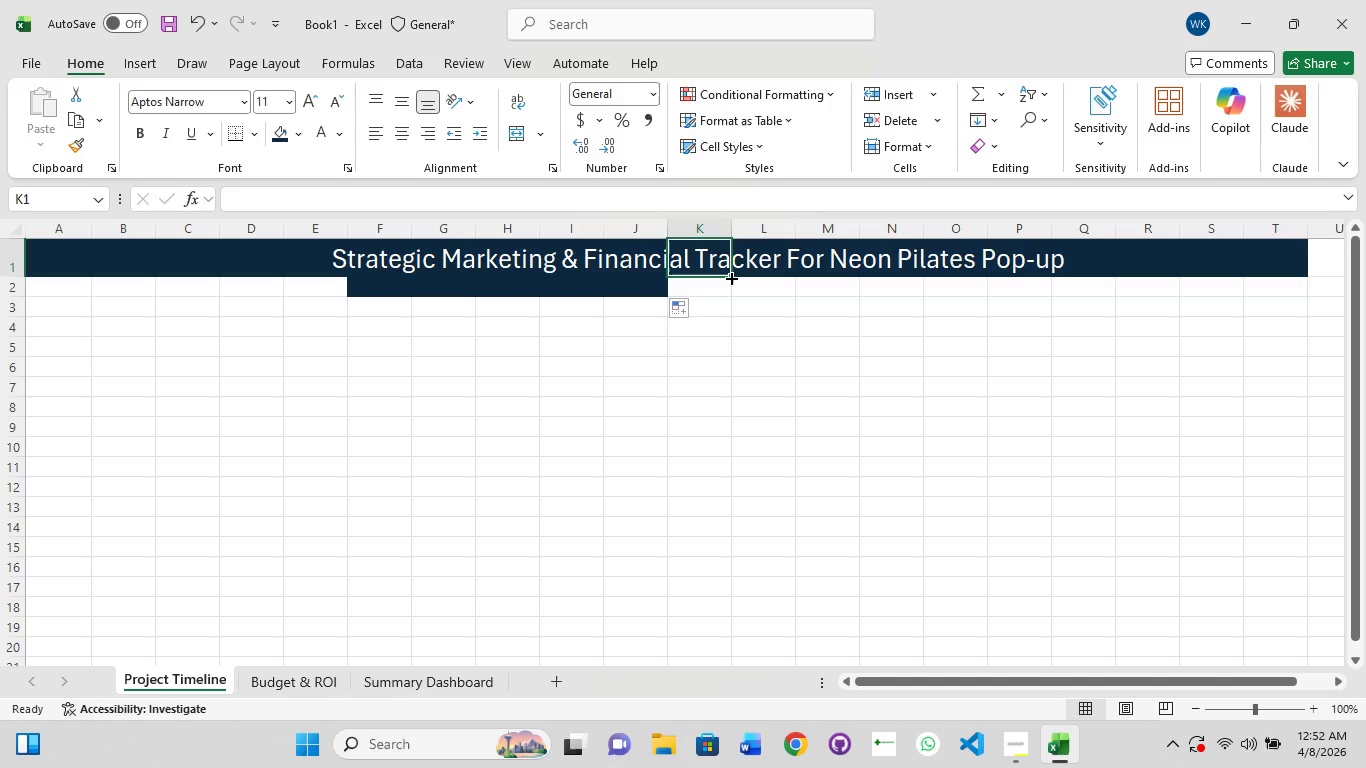 
left_click_drag(start_coordinate=[730, 277], to_coordinate=[731, 295])
 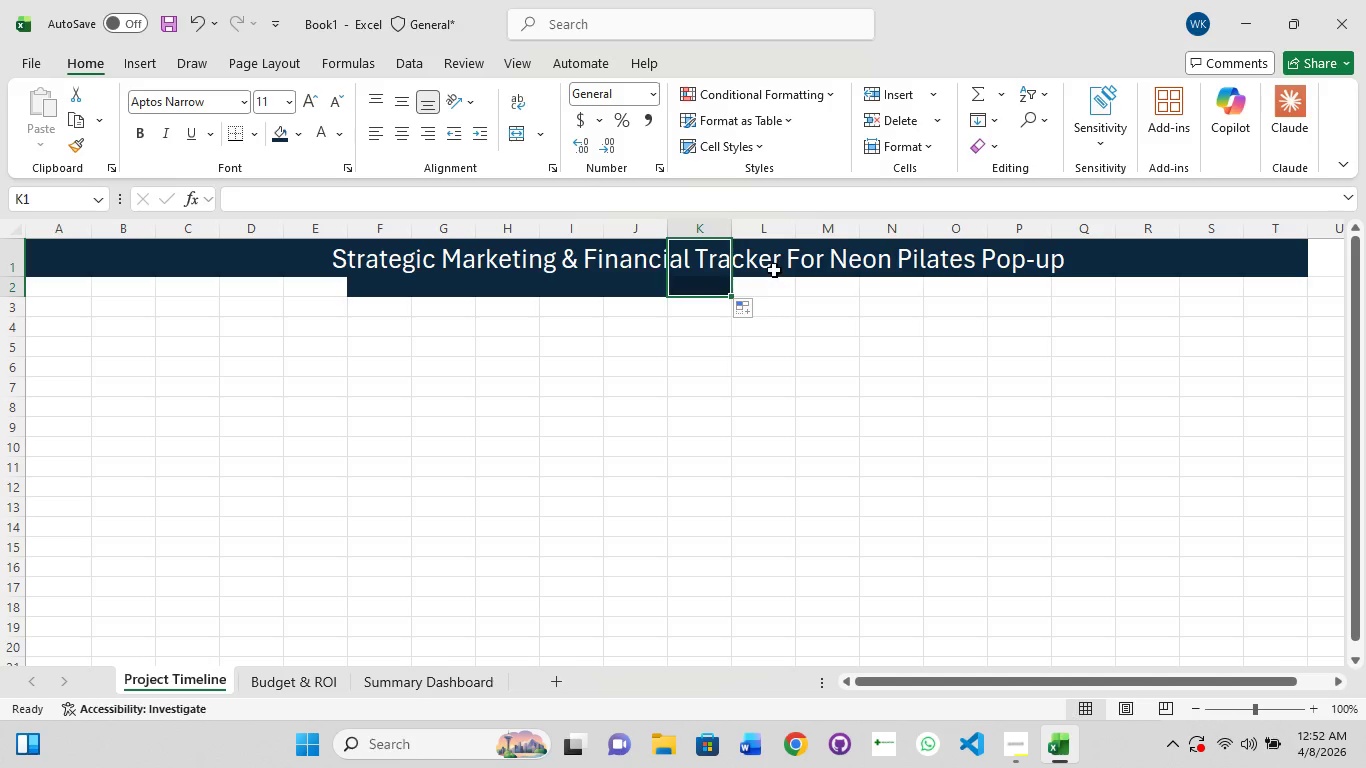 
left_click([774, 270])
 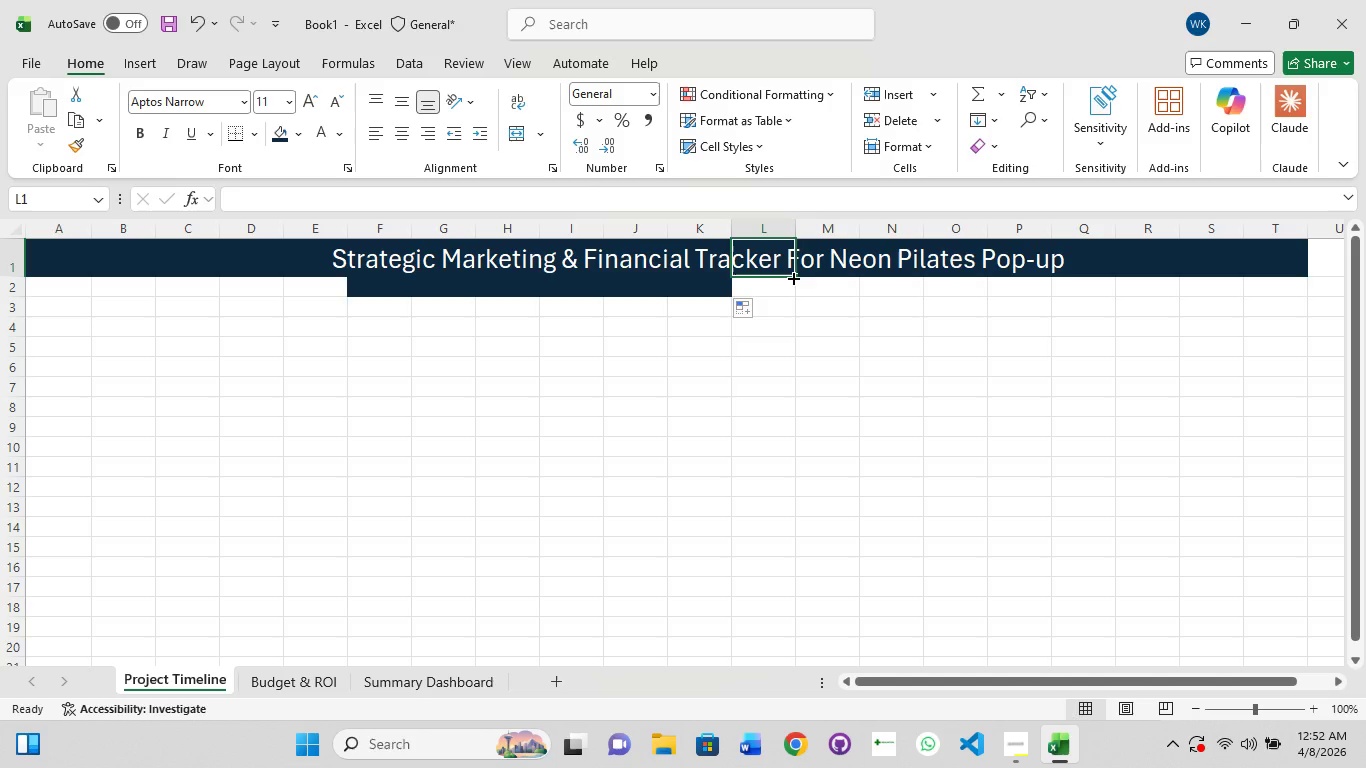 
left_click_drag(start_coordinate=[793, 275], to_coordinate=[789, 290])
 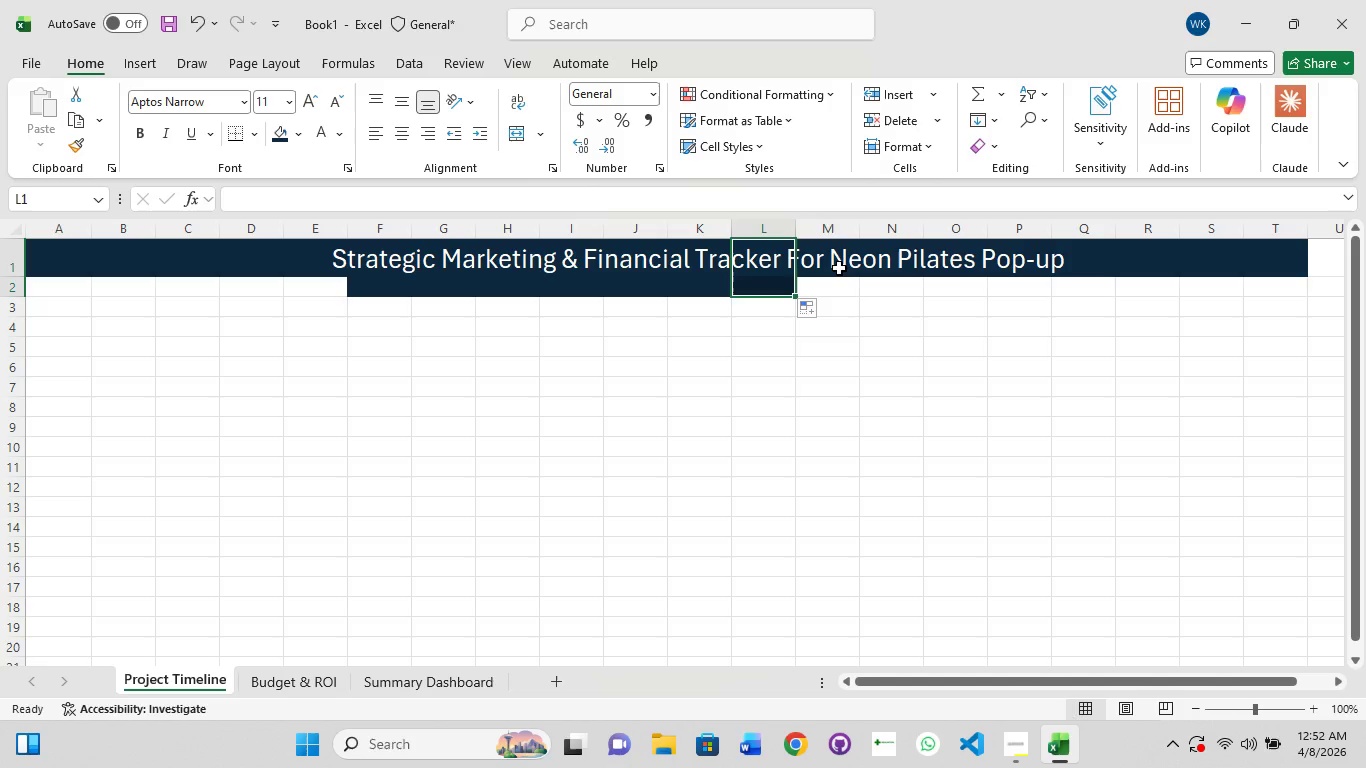 
left_click([837, 265])
 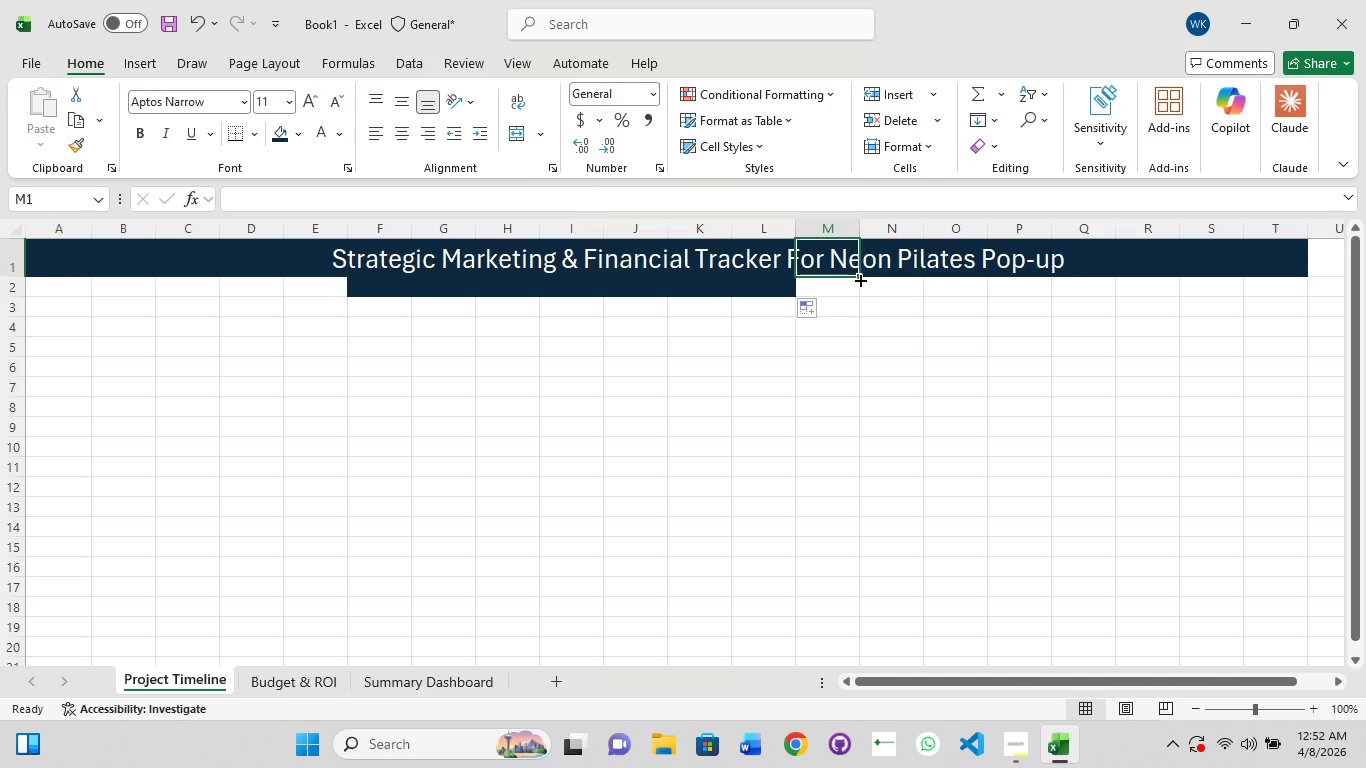 
left_click_drag(start_coordinate=[859, 276], to_coordinate=[860, 298])
 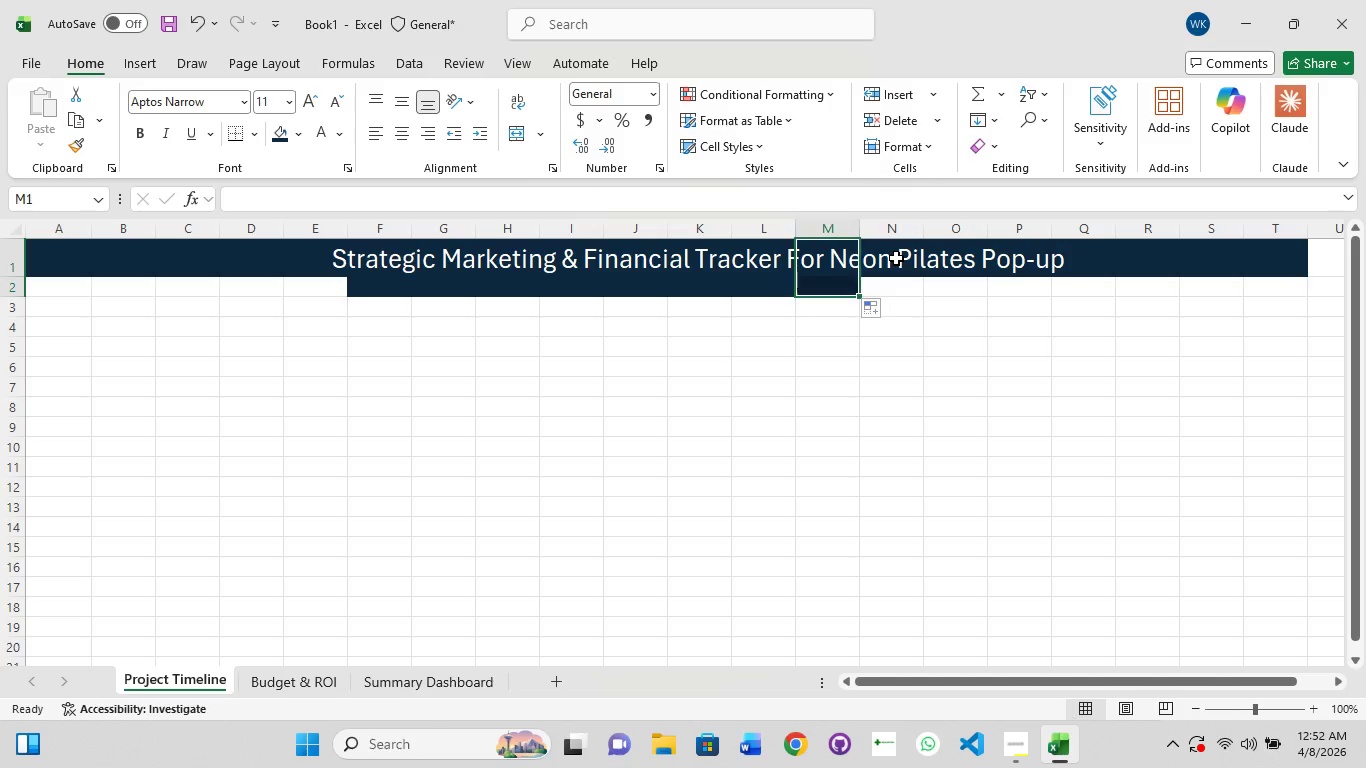 
left_click([896, 258])
 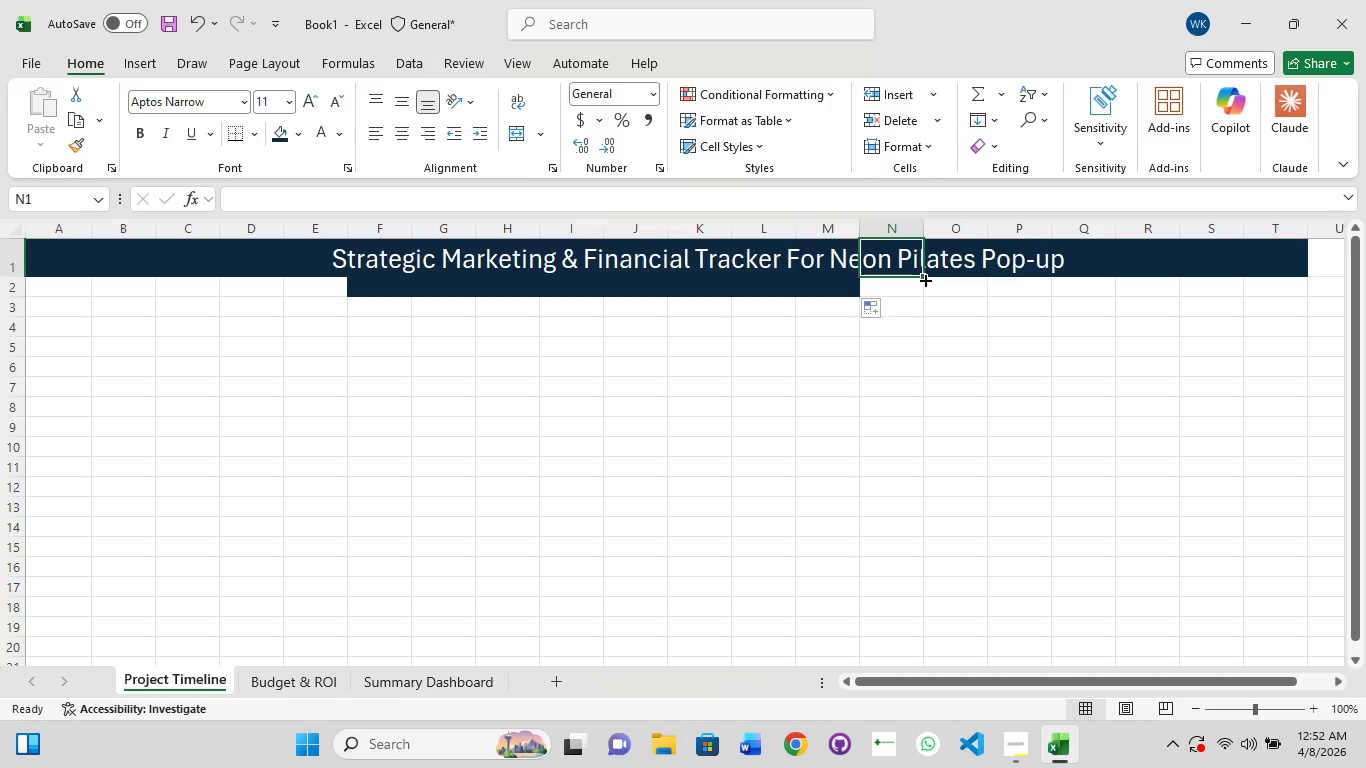 
left_click_drag(start_coordinate=[924, 279], to_coordinate=[924, 308])
 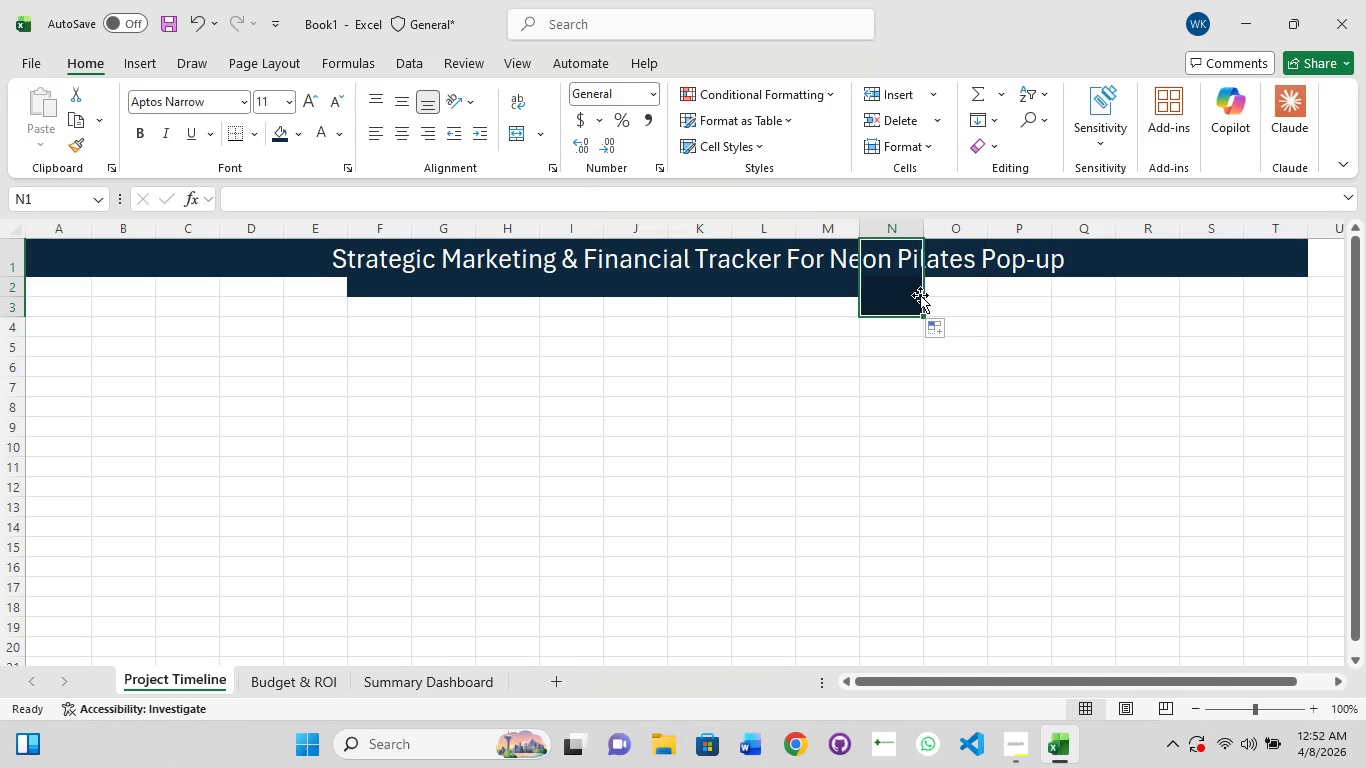 
key(Control+Z)
 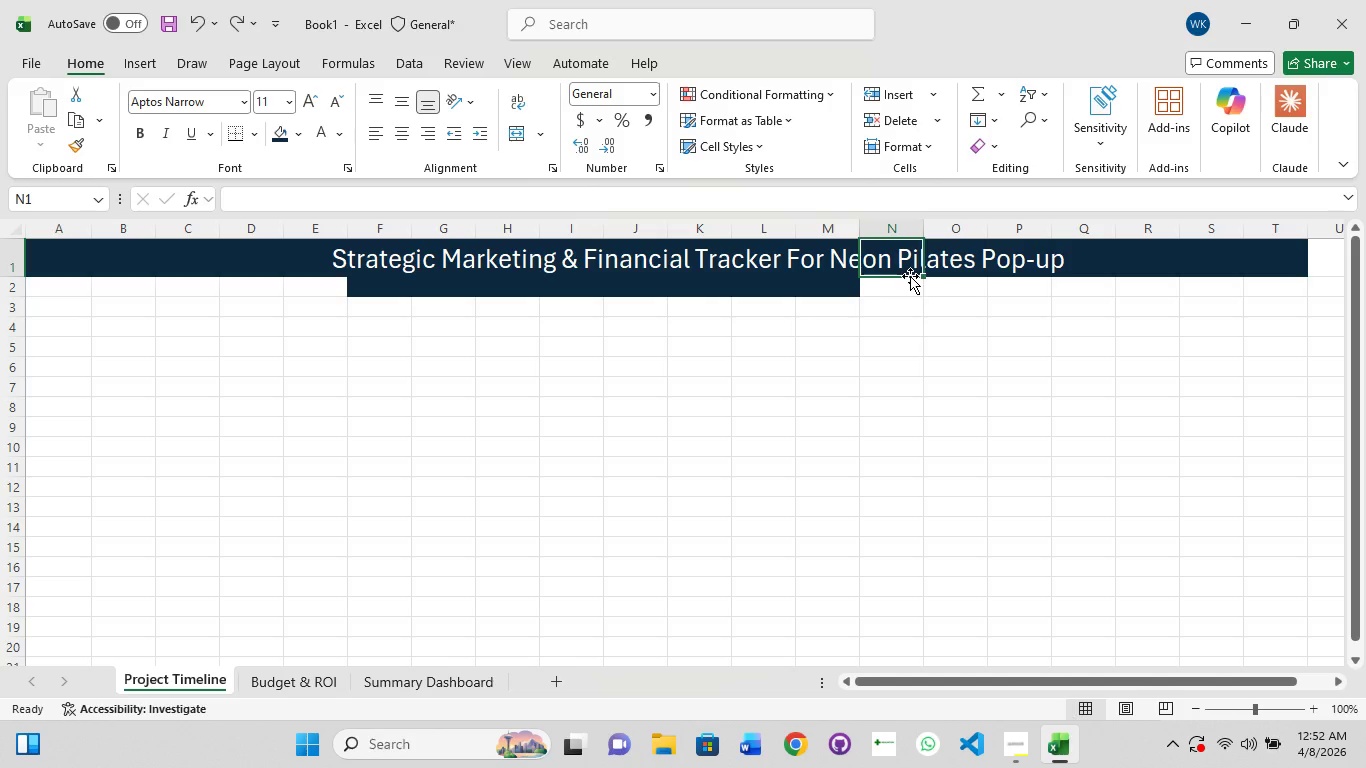 
left_click_drag(start_coordinate=[922, 276], to_coordinate=[916, 294])
 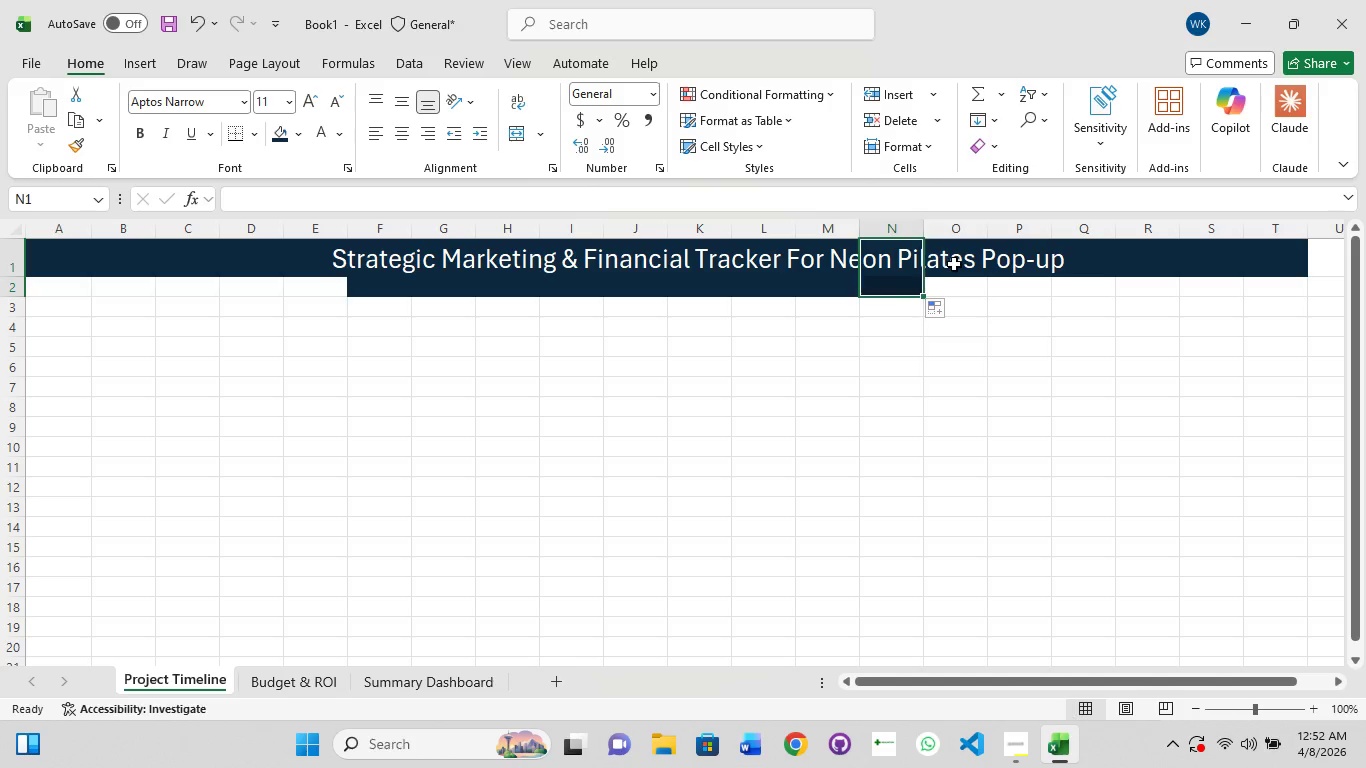 
left_click([954, 264])
 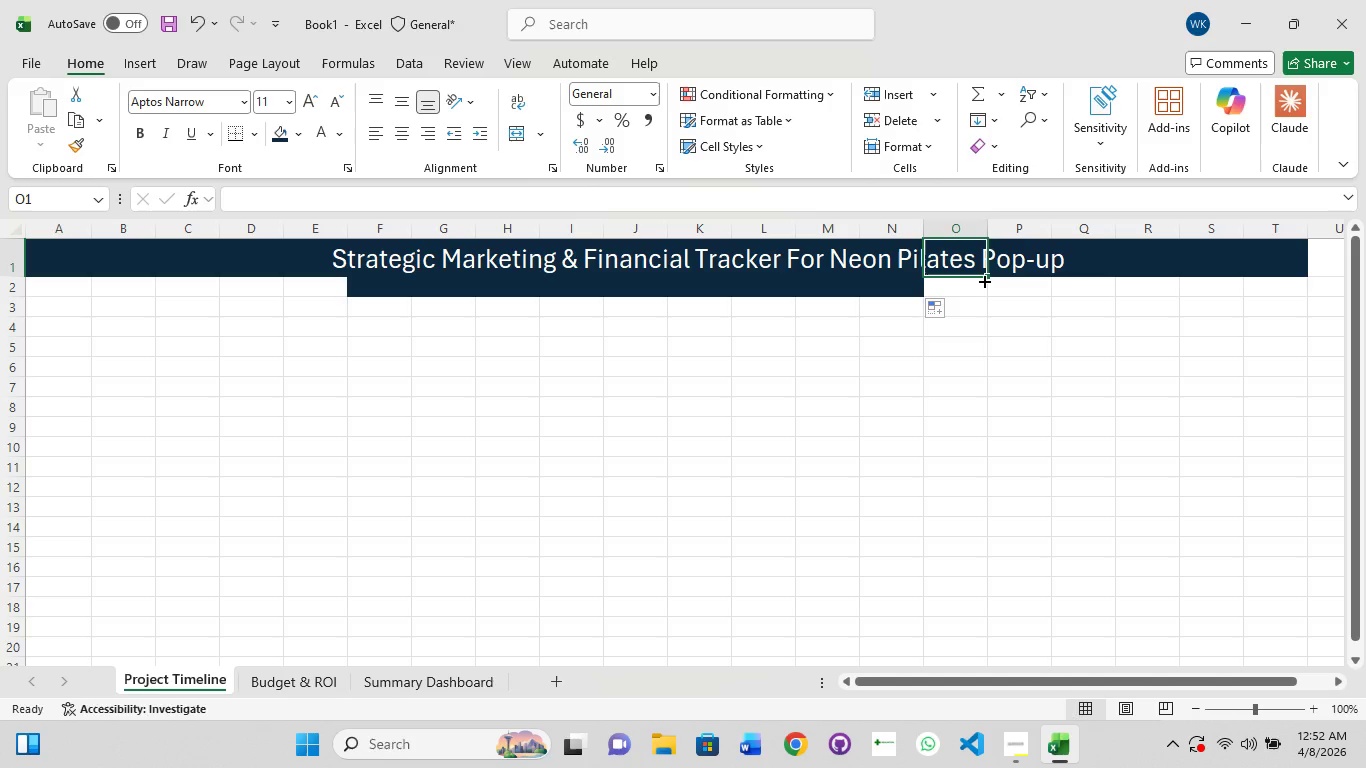 
left_click_drag(start_coordinate=[983, 280], to_coordinate=[986, 295])
 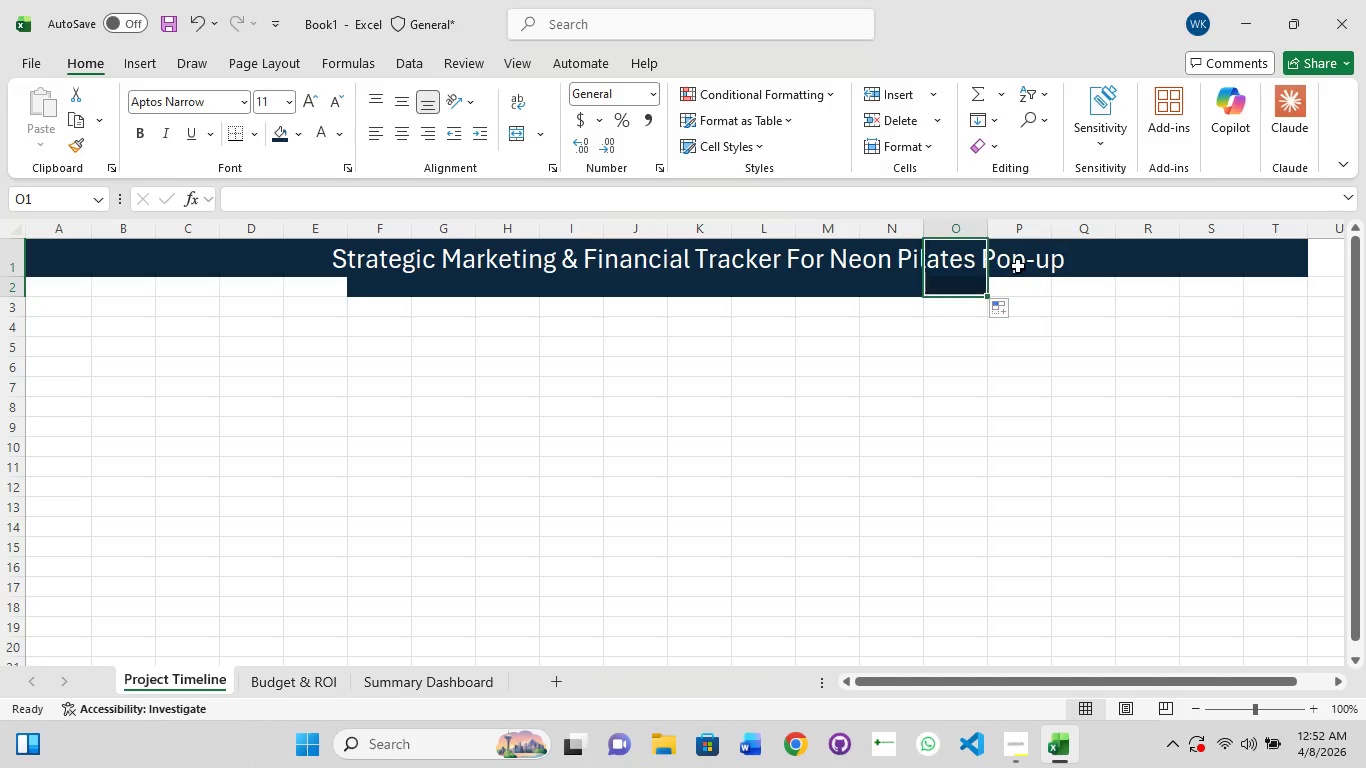 
left_click([1018, 266])
 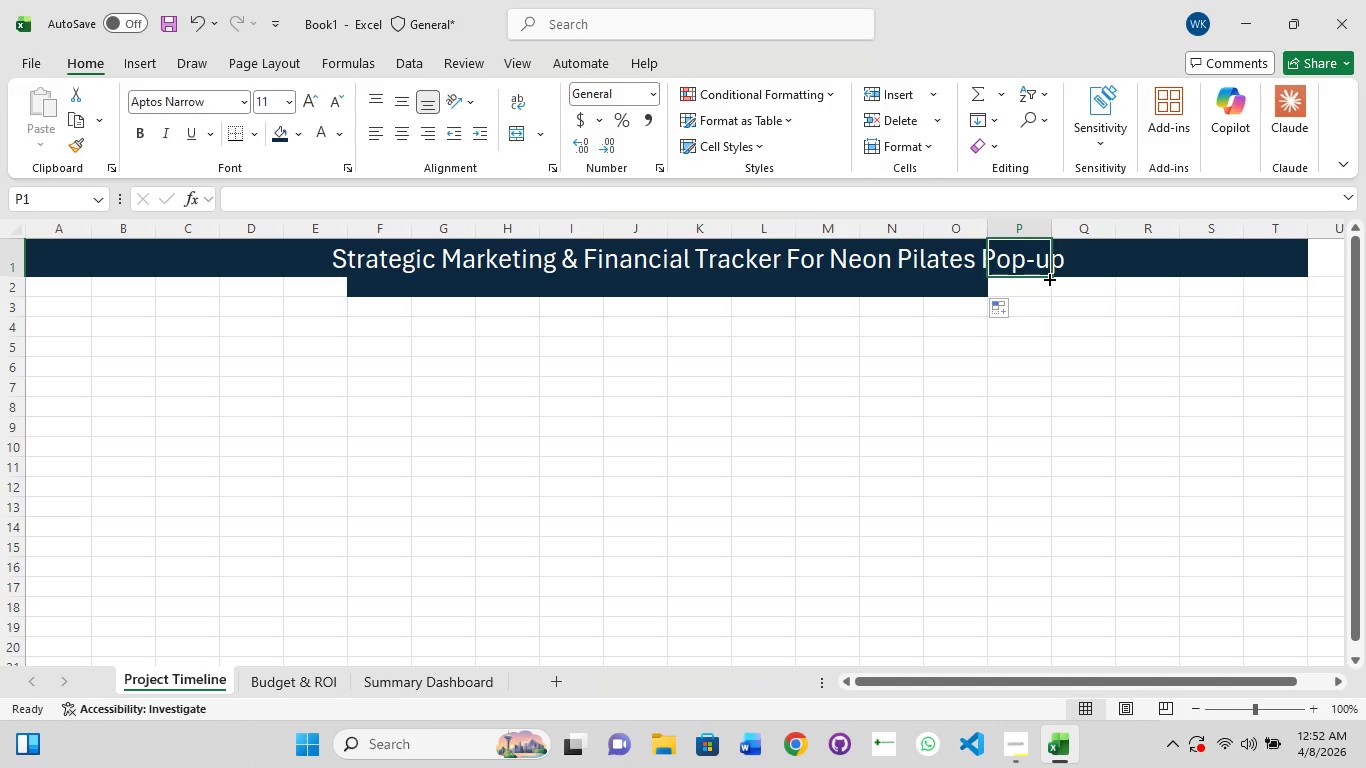 
left_click_drag(start_coordinate=[1048, 278], to_coordinate=[1054, 295])
 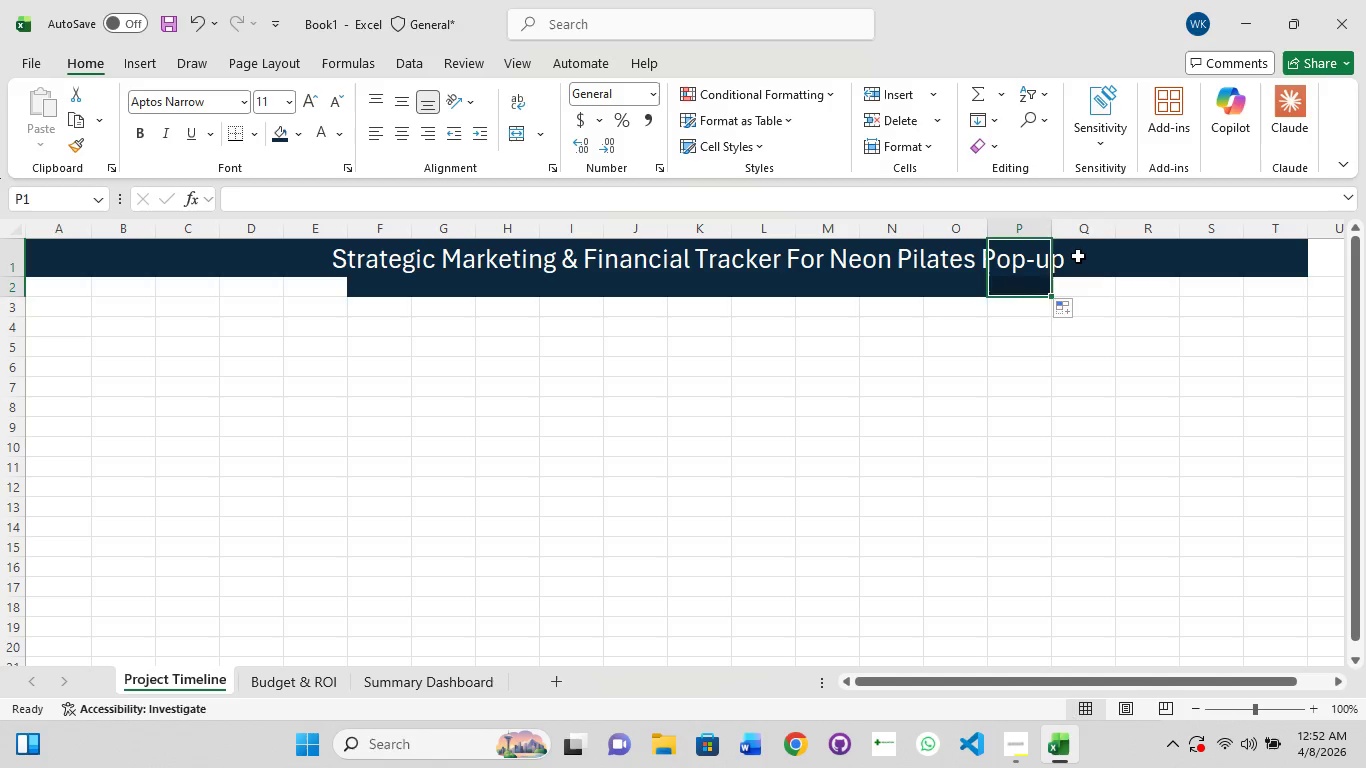 
left_click_drag(start_coordinate=[1077, 256], to_coordinate=[1083, 257])
 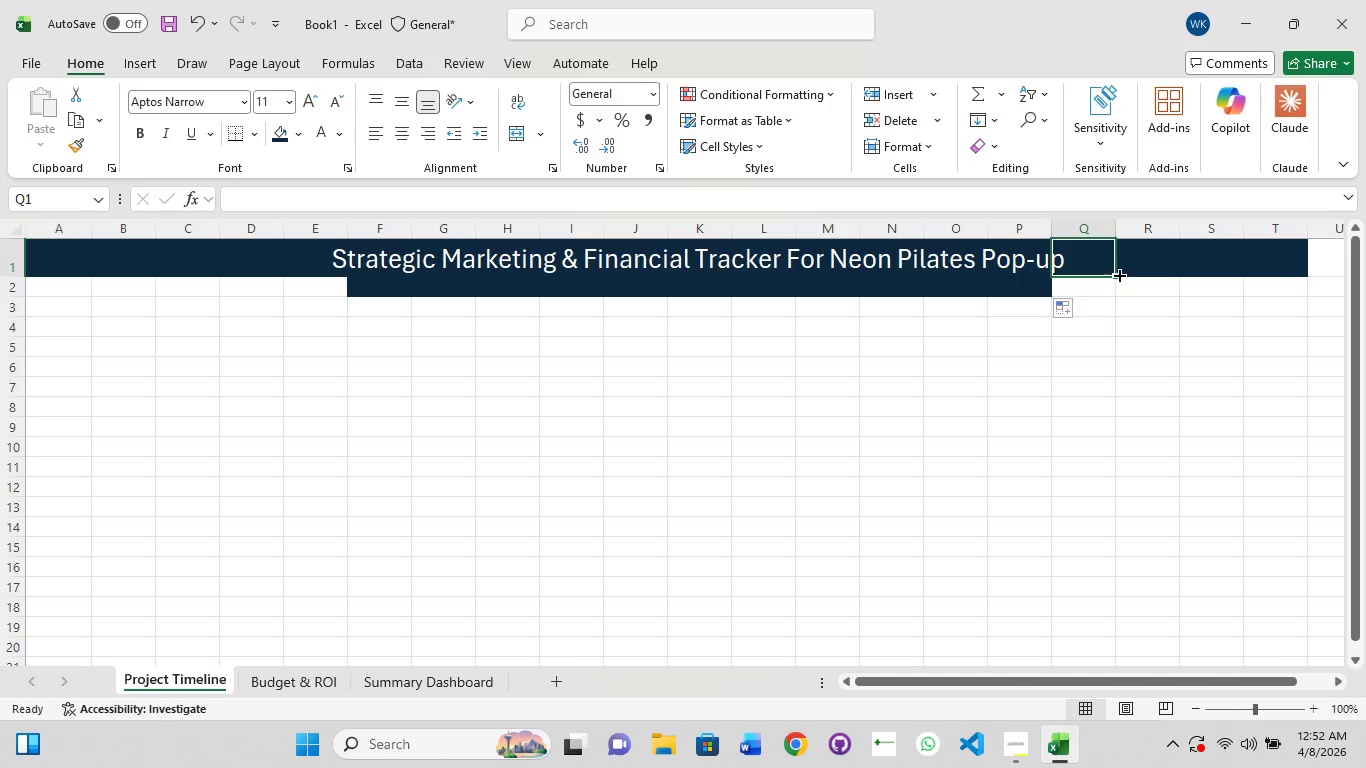 
left_click_drag(start_coordinate=[1118, 274], to_coordinate=[1115, 291])
 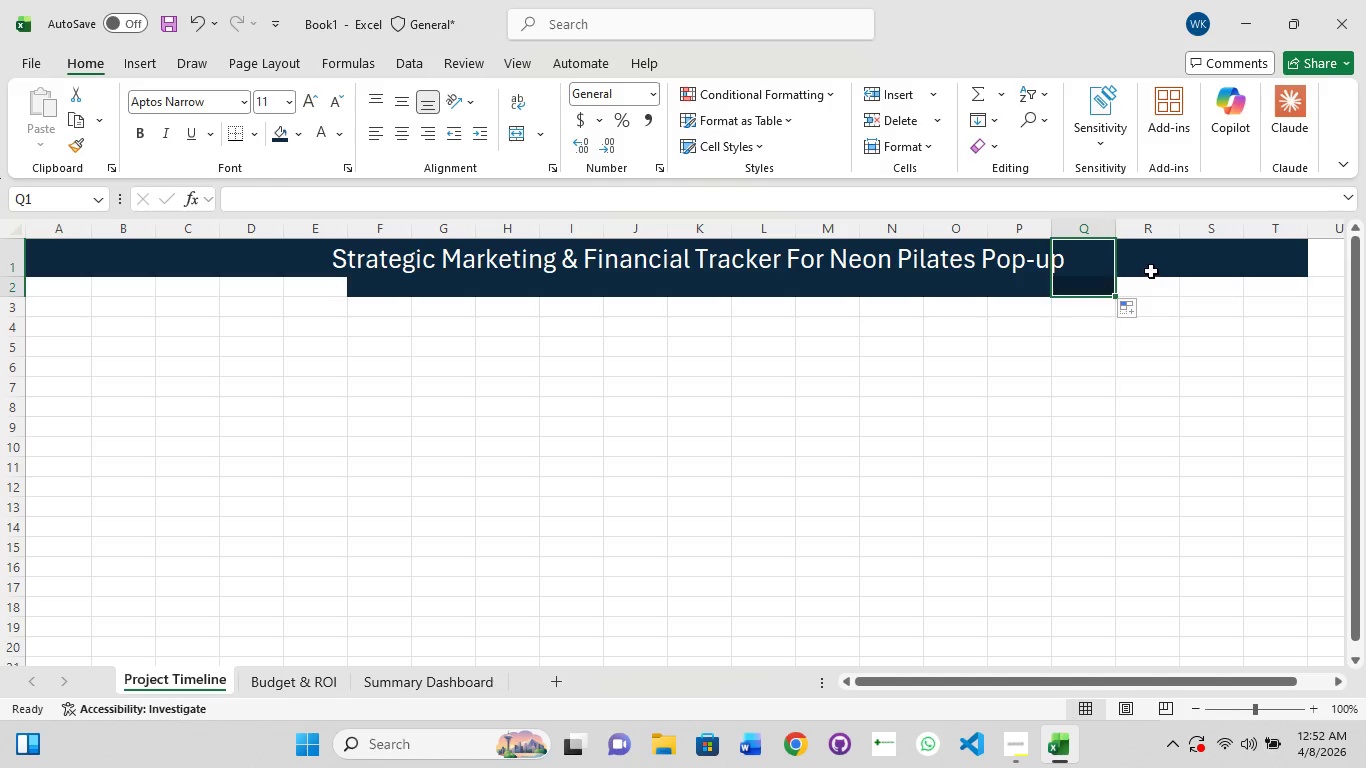 
left_click([1153, 270])
 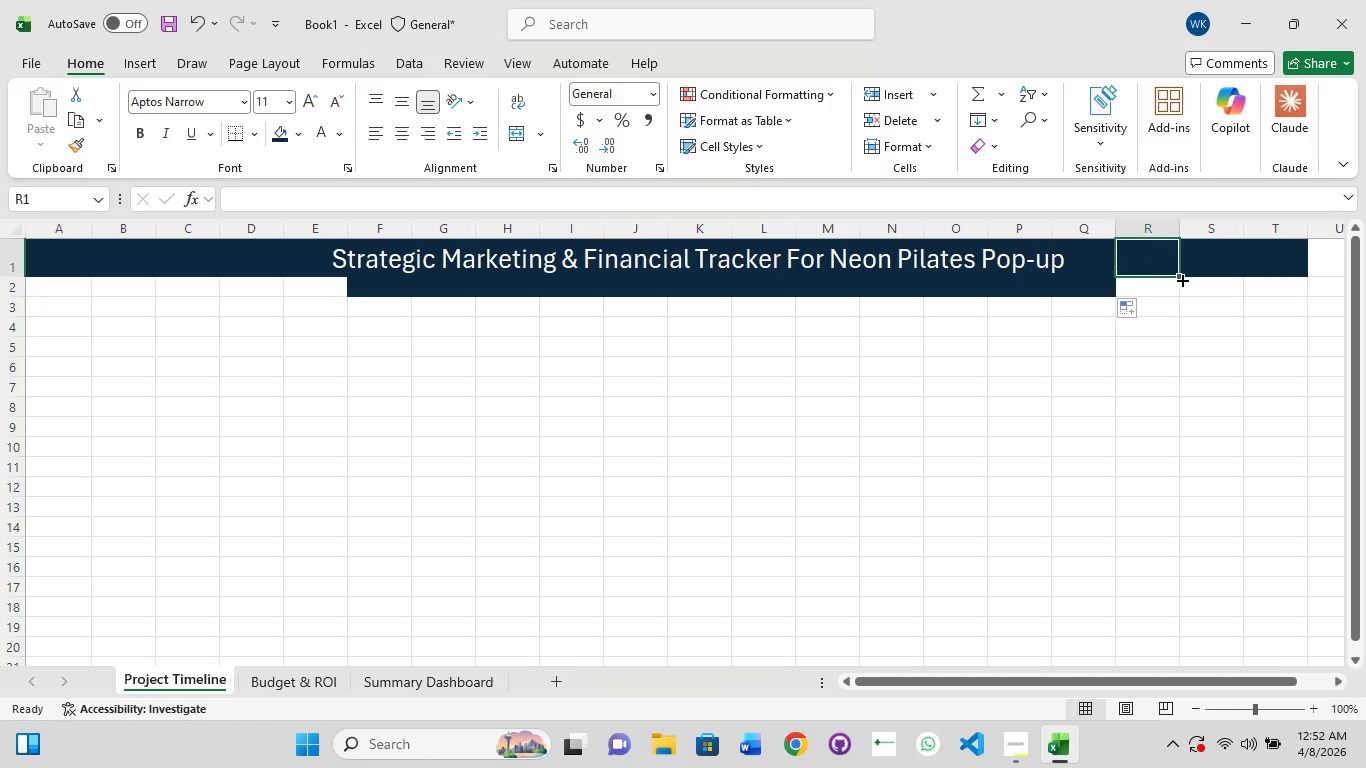 
left_click_drag(start_coordinate=[1181, 279], to_coordinate=[1181, 286])
 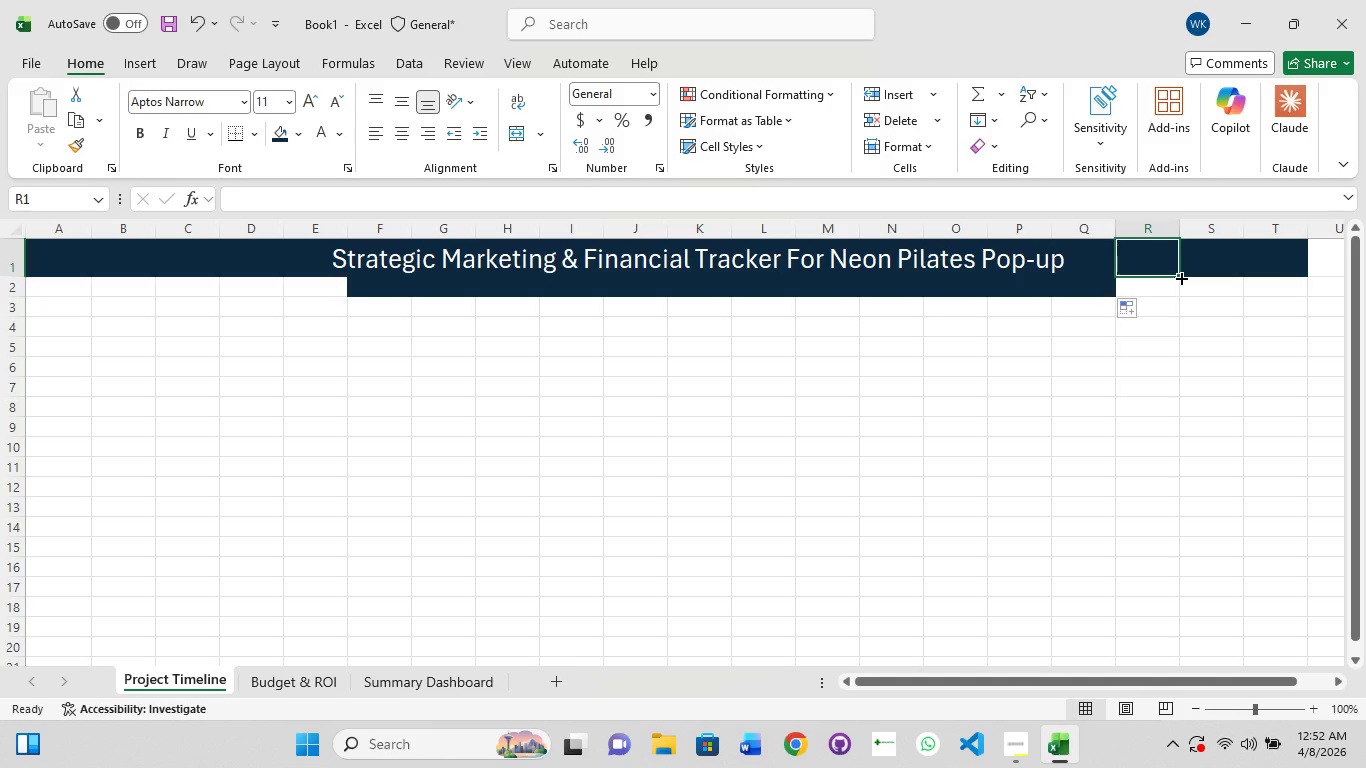 
left_click_drag(start_coordinate=[1180, 277], to_coordinate=[1180, 296])
 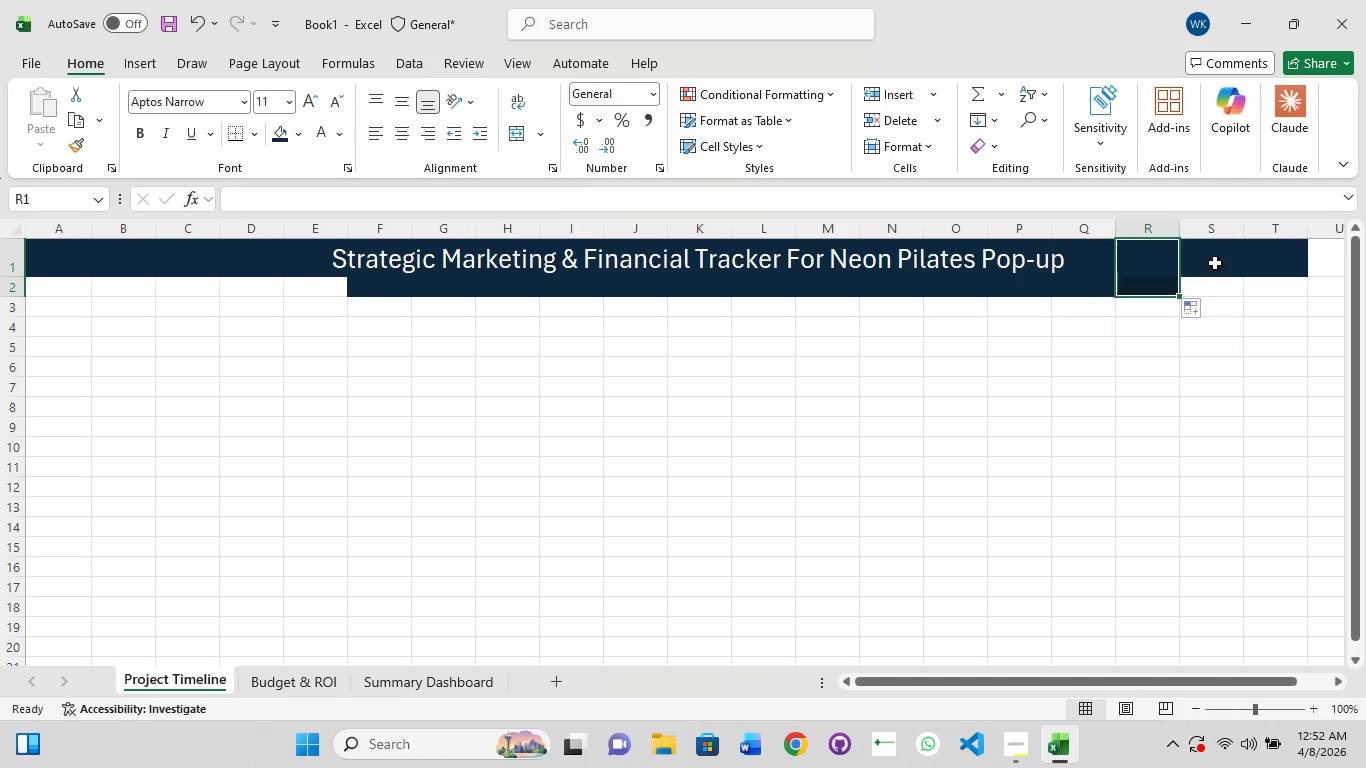 
left_click([1215, 263])
 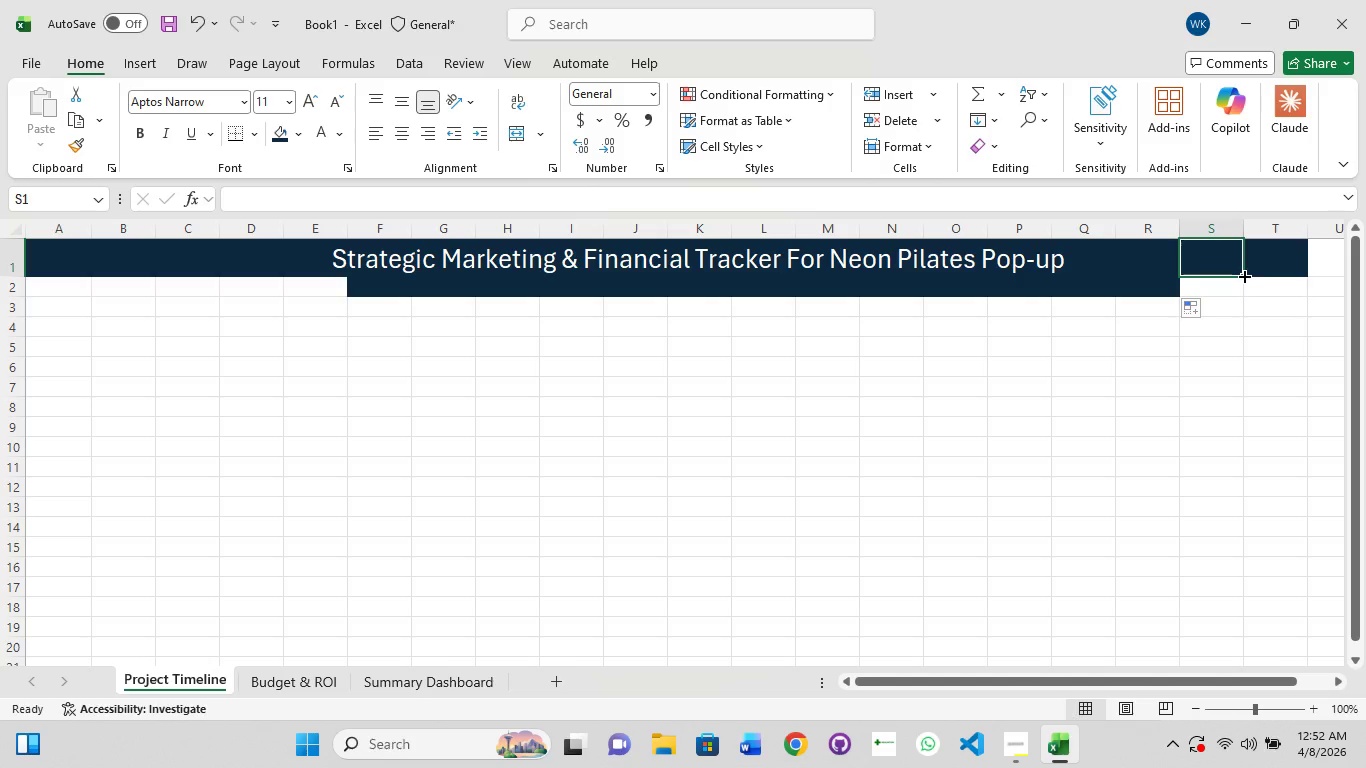 
left_click_drag(start_coordinate=[1243, 275], to_coordinate=[1244, 290])
 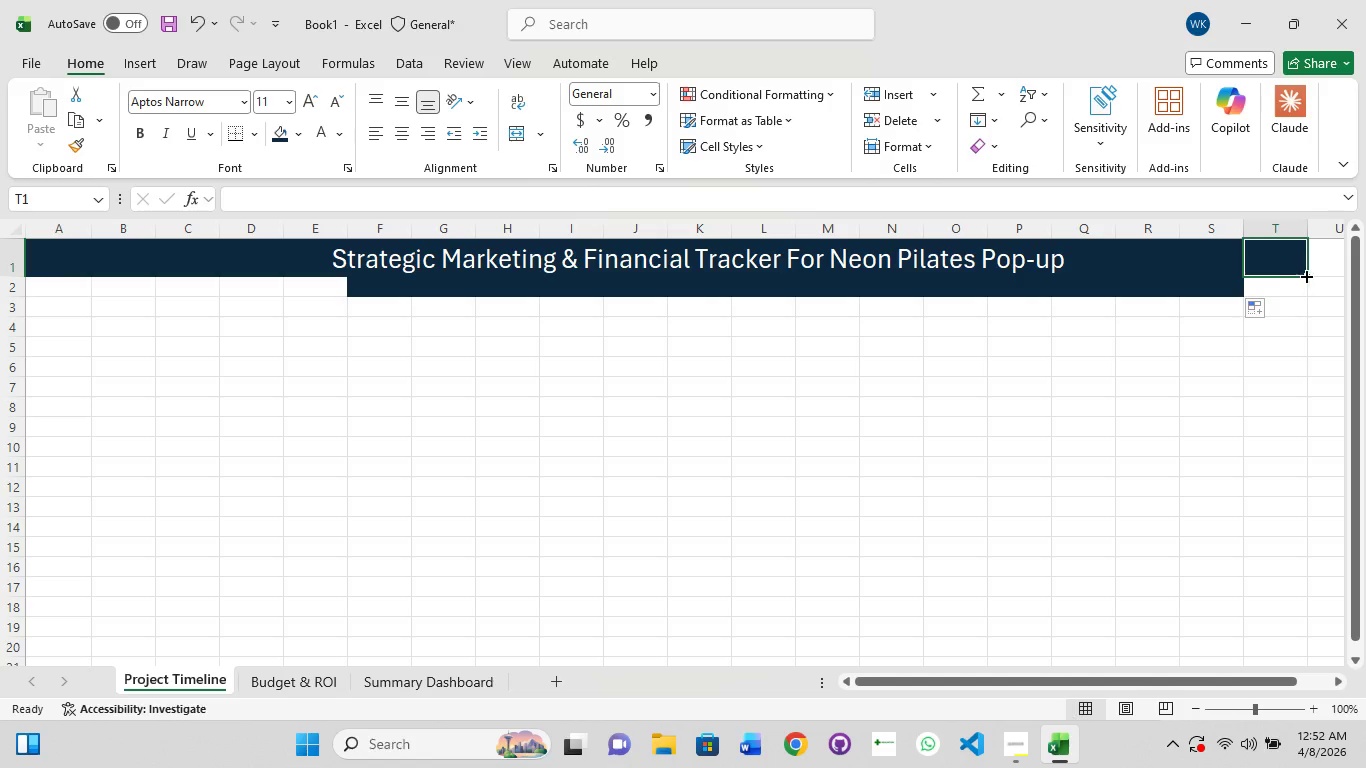 
left_click_drag(start_coordinate=[1306, 275], to_coordinate=[1304, 298])
 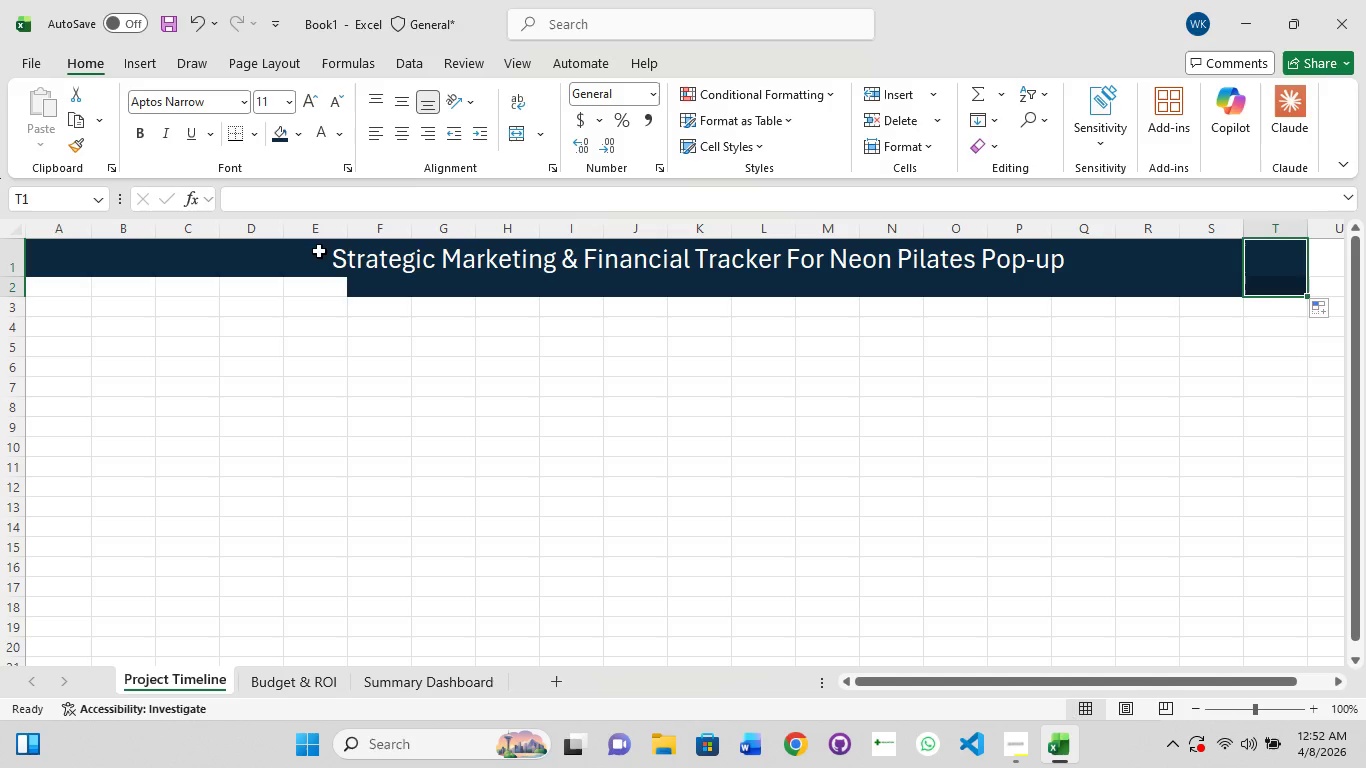 
left_click([323, 269])
 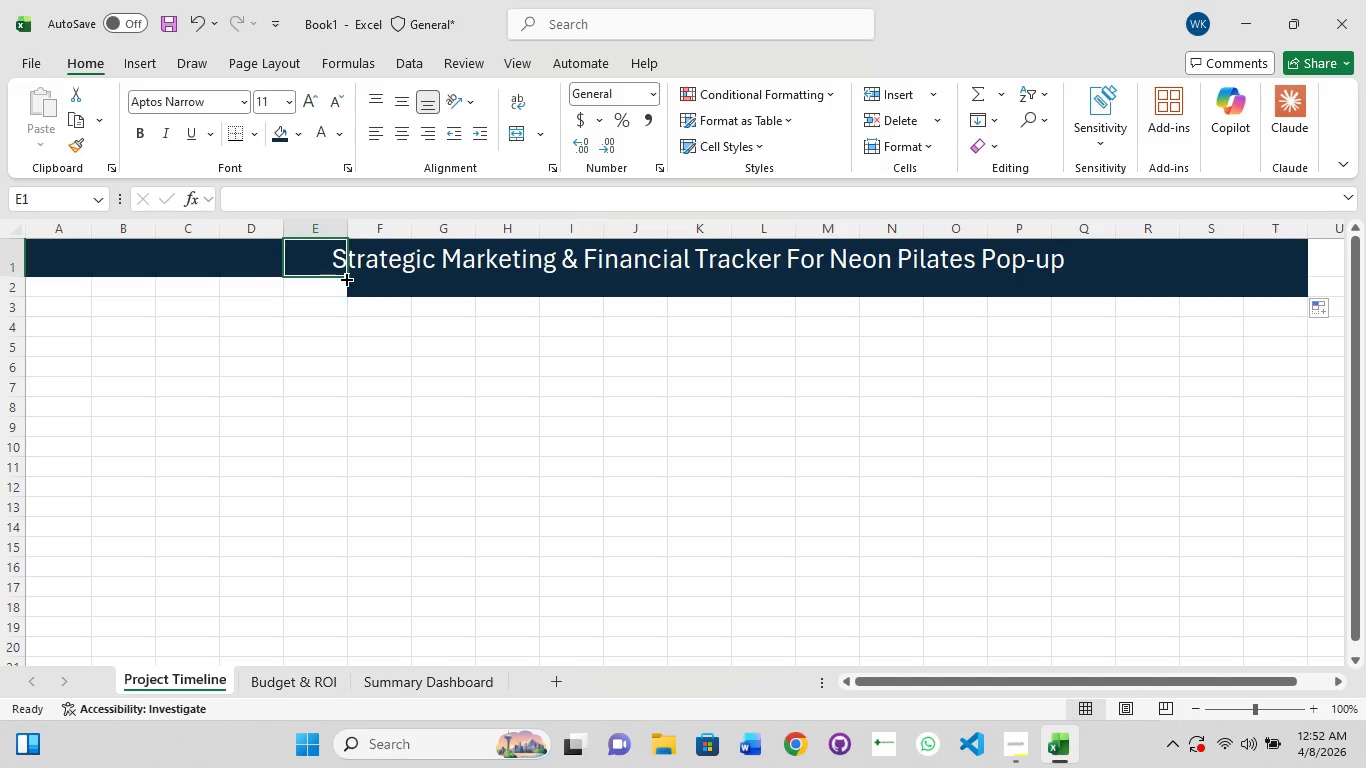 
left_click_drag(start_coordinate=[345, 278], to_coordinate=[347, 297])
 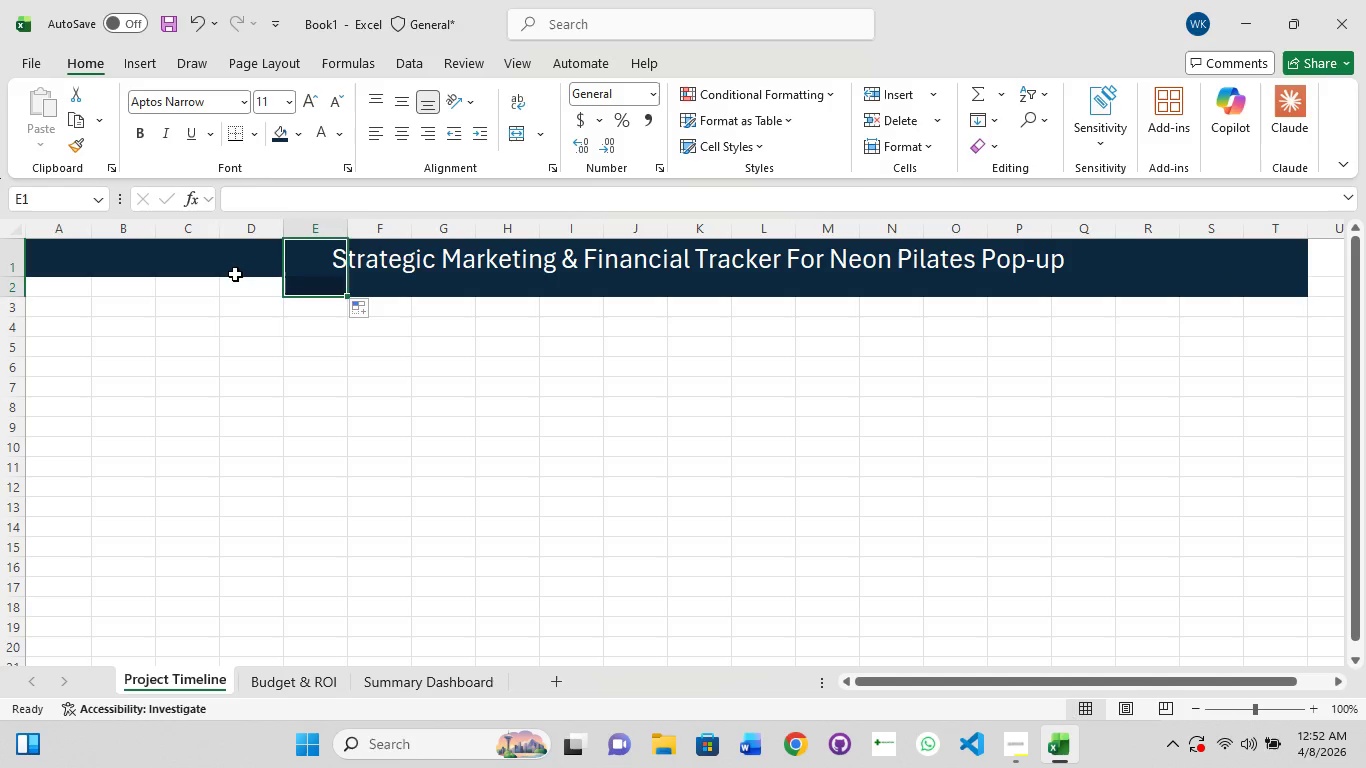 
left_click([235, 274])
 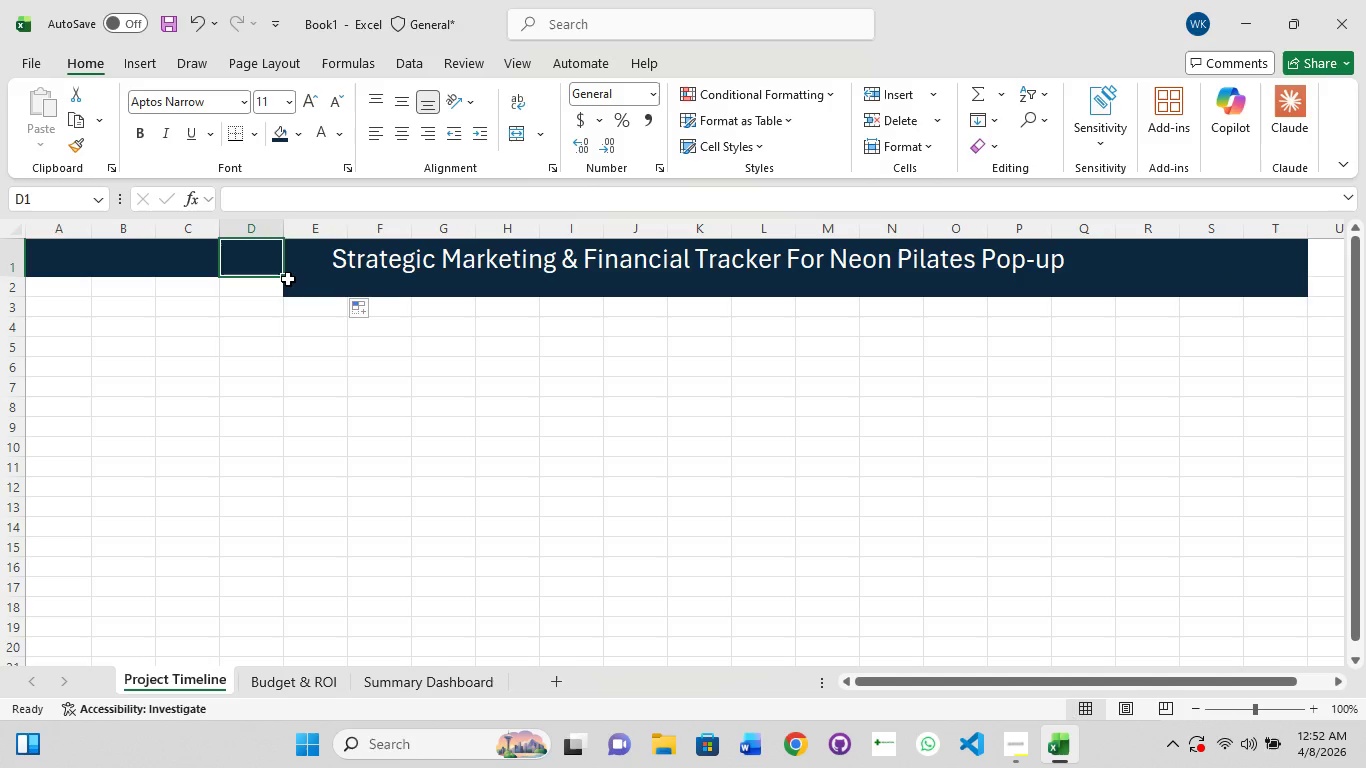 
left_click([288, 279])
 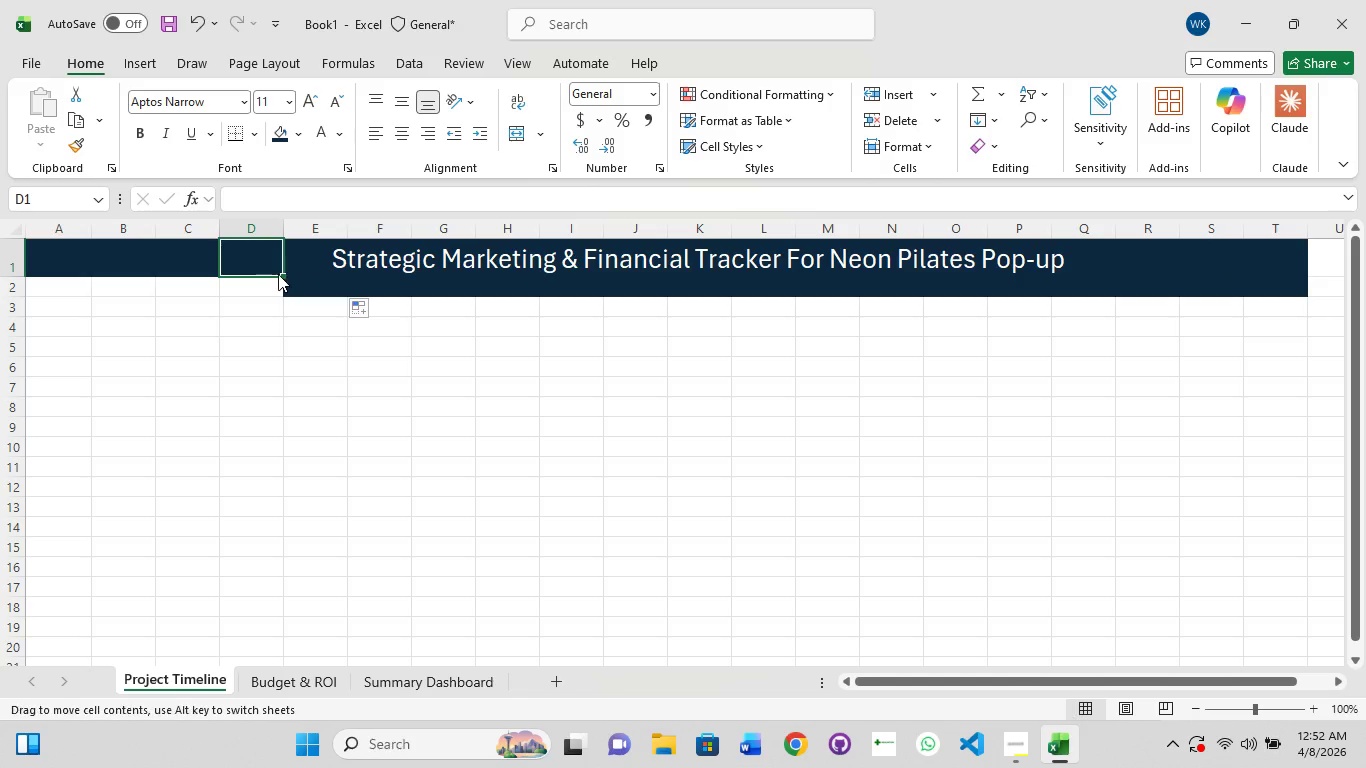 
left_click_drag(start_coordinate=[285, 274], to_coordinate=[283, 295])
 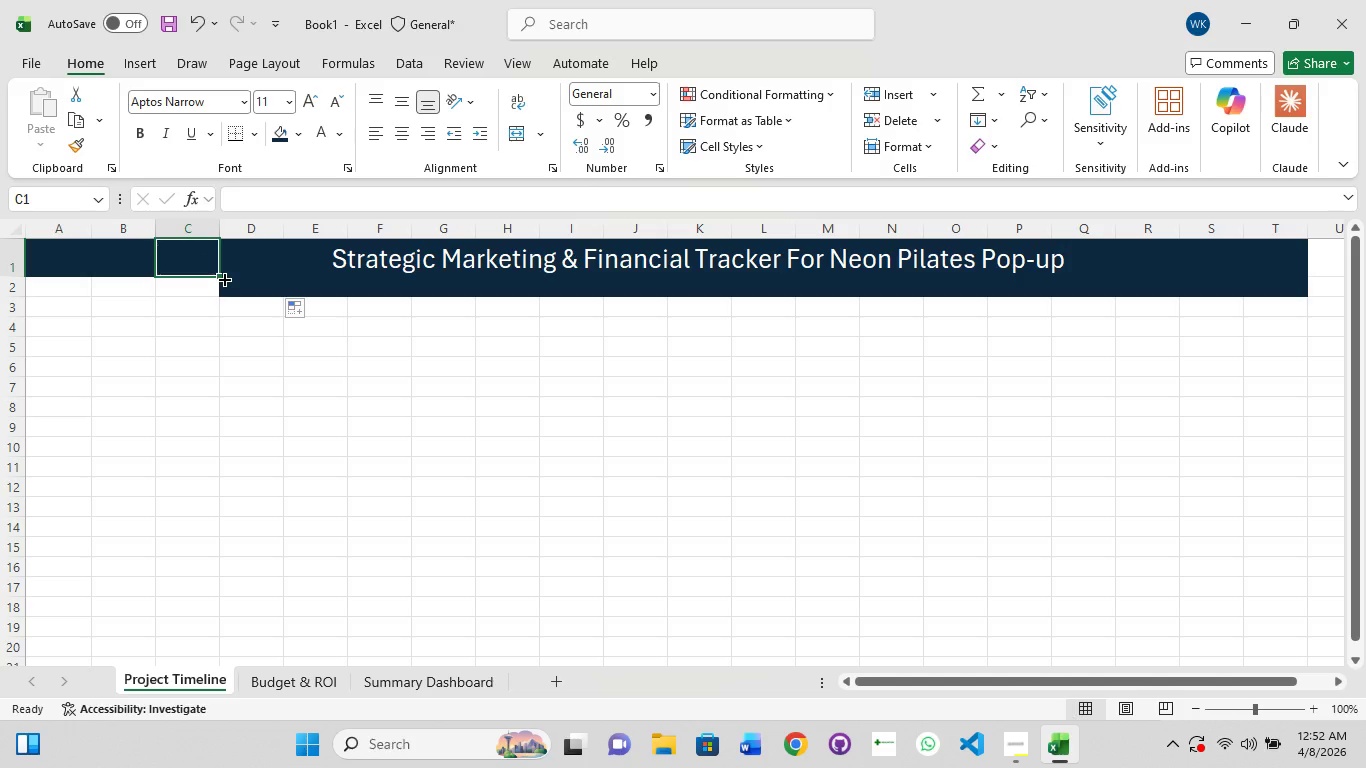 
left_click_drag(start_coordinate=[219, 275], to_coordinate=[209, 293])
 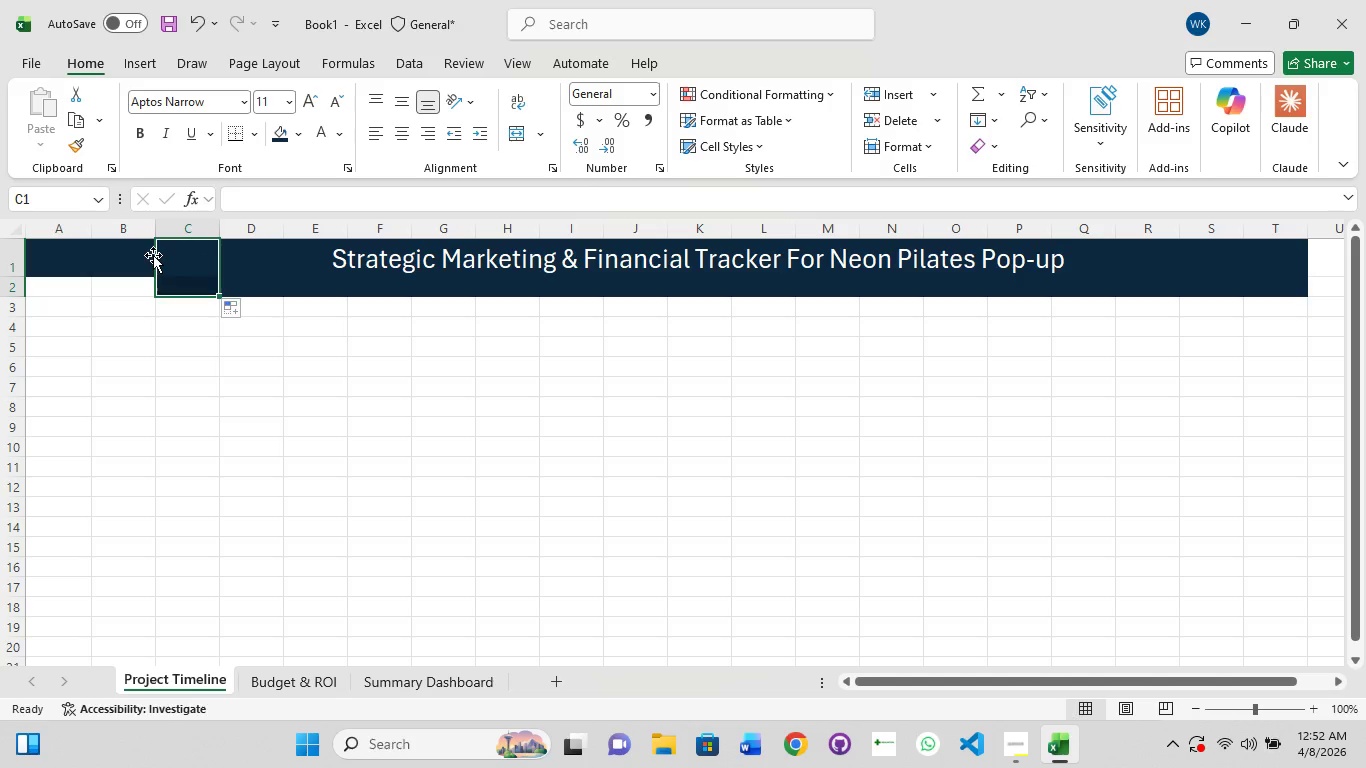 
left_click([153, 255])
 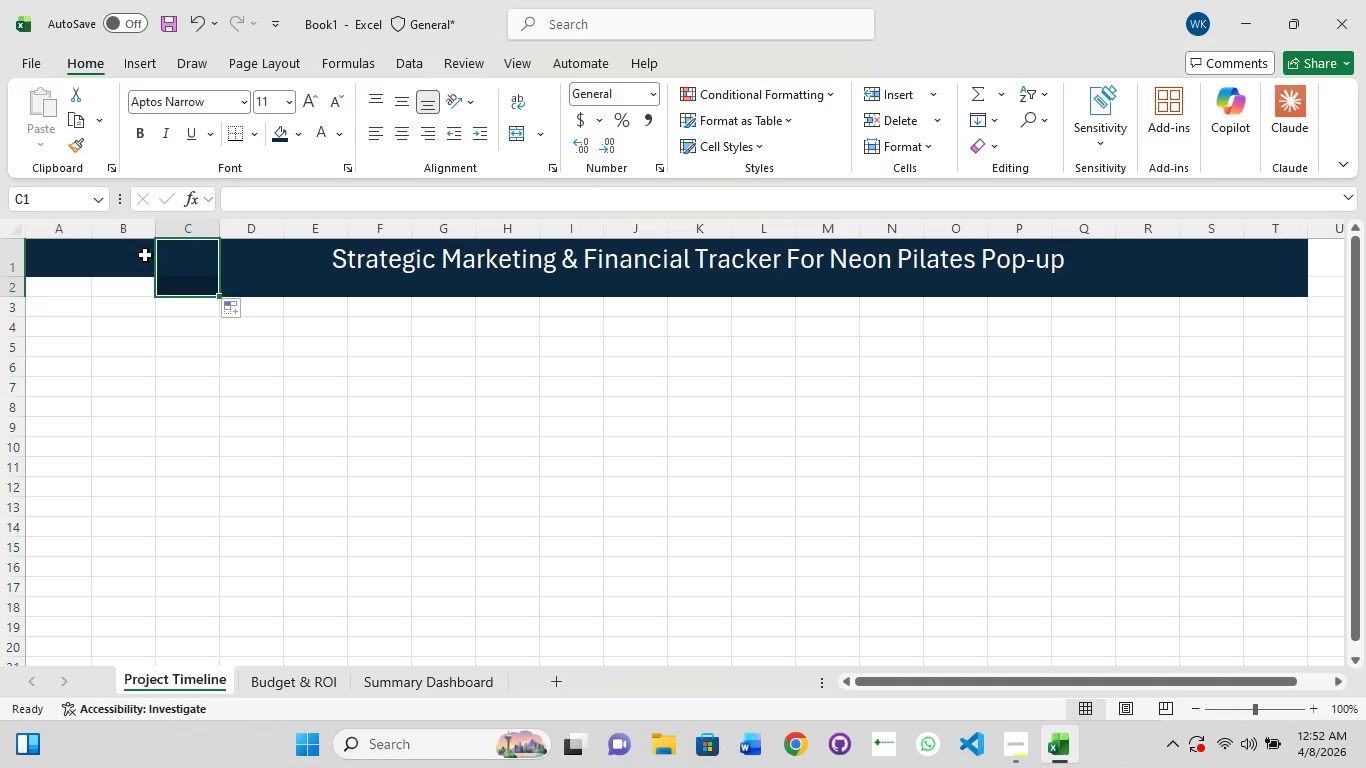 
left_click([144, 255])
 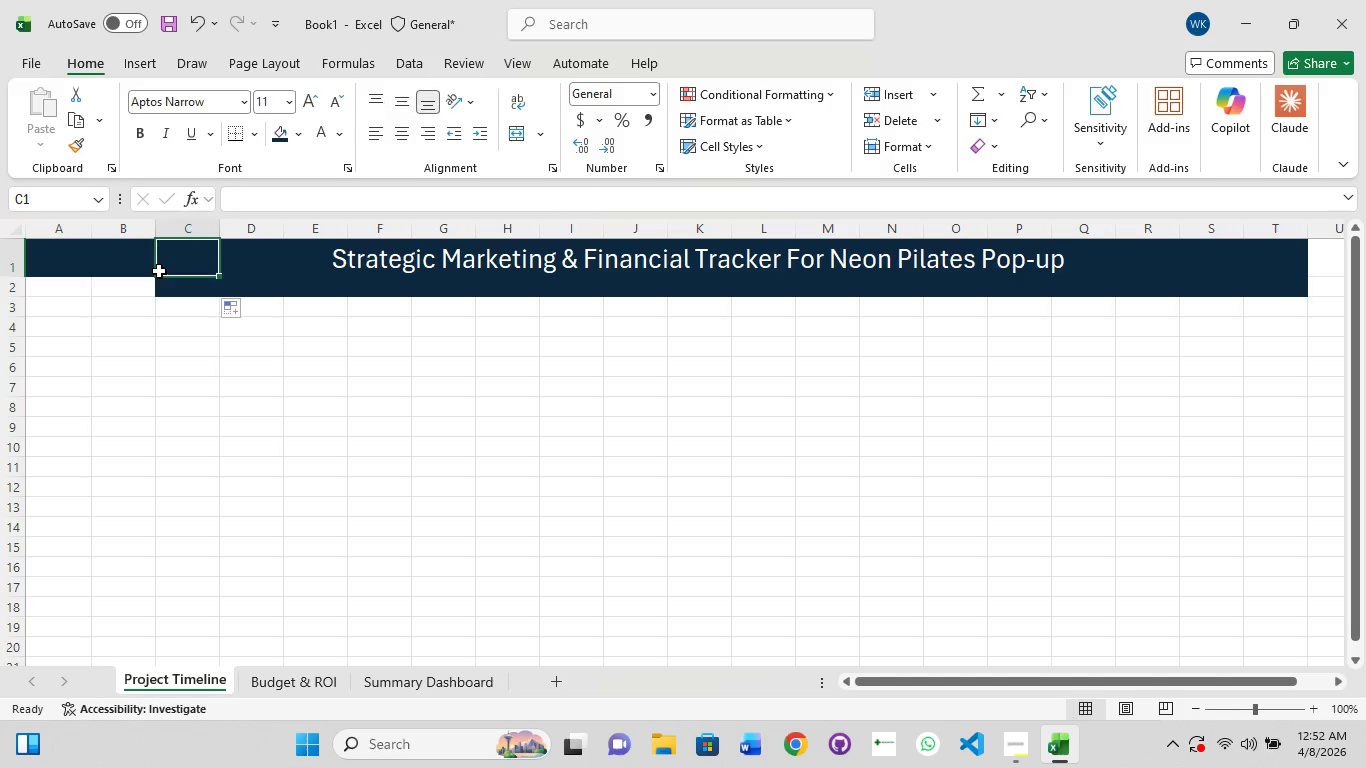 
left_click([134, 271])
 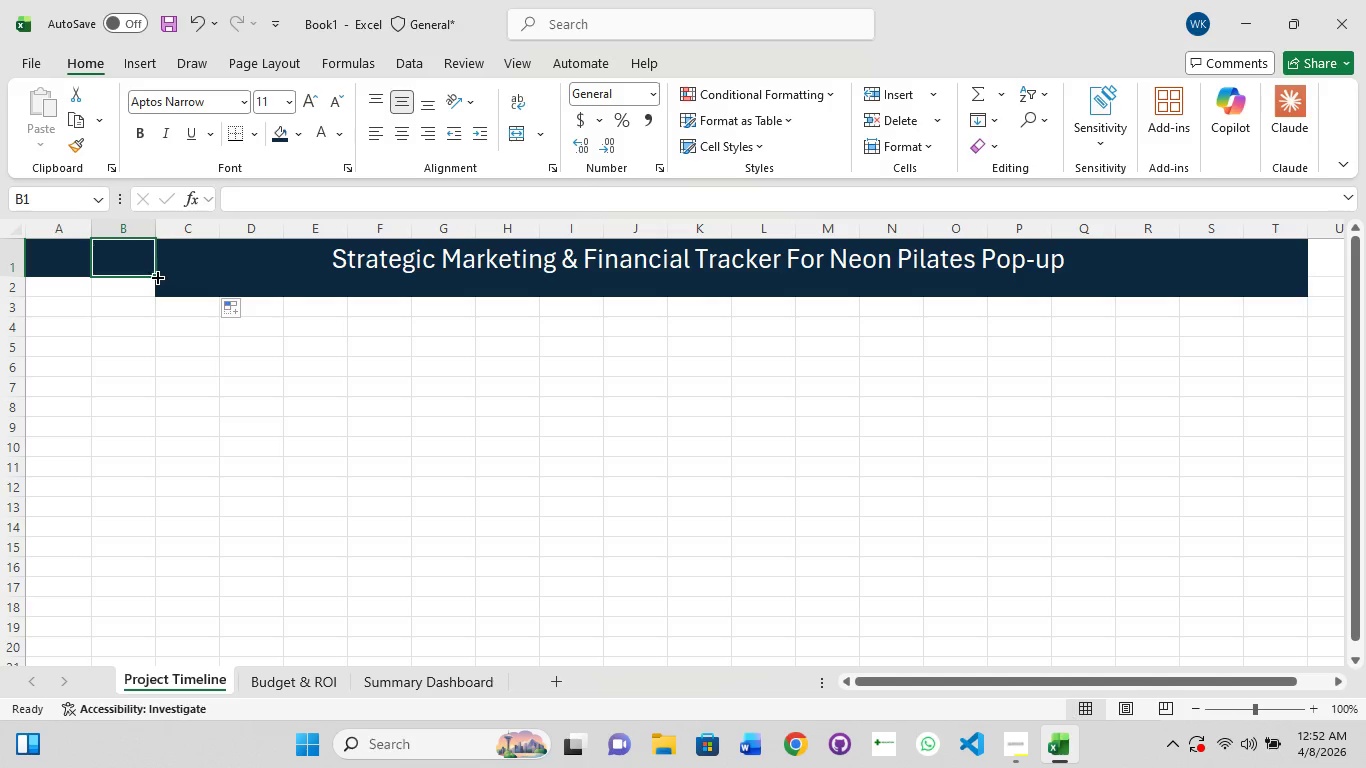 
left_click_drag(start_coordinate=[156, 276], to_coordinate=[156, 290])
 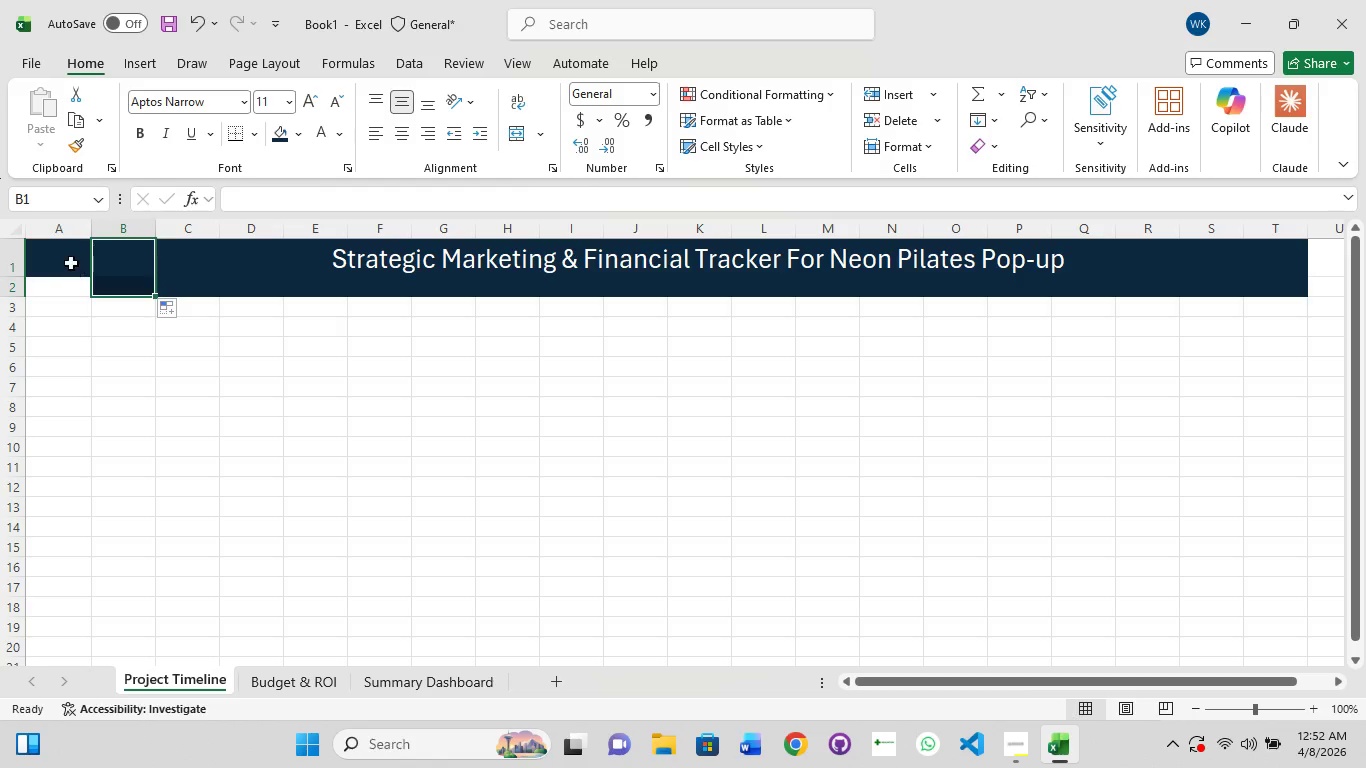 
left_click([71, 263])
 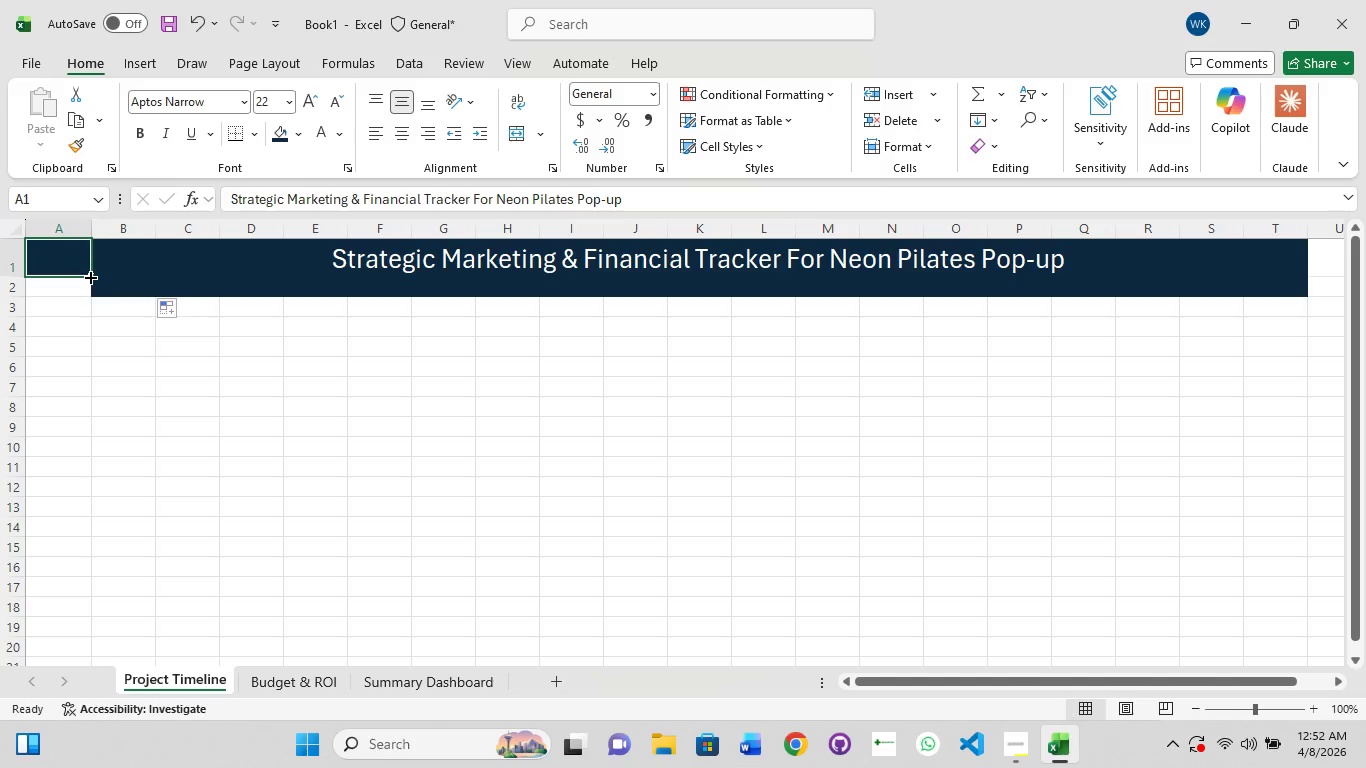 
left_click_drag(start_coordinate=[89, 276], to_coordinate=[89, 288])
 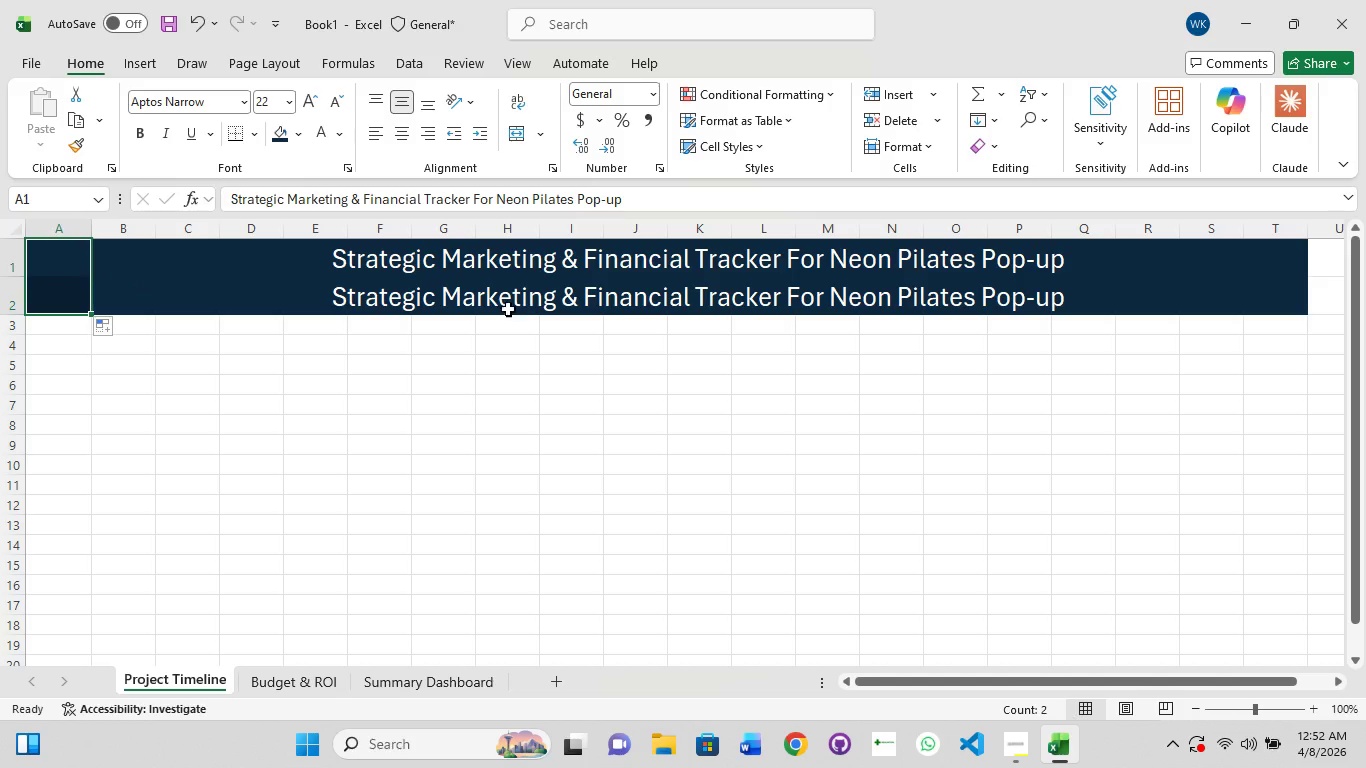 
left_click([508, 301])
 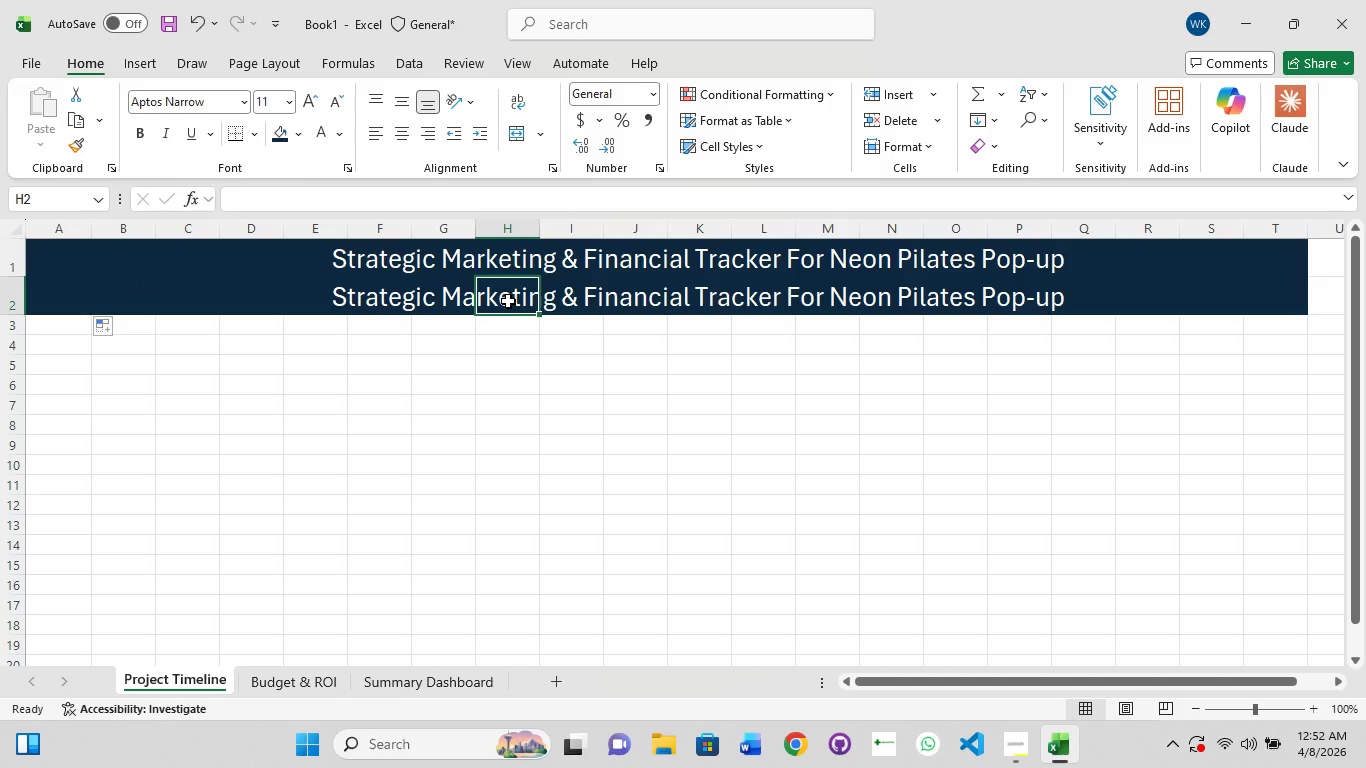 
hold_key(key=Delete, duration=0.44)
 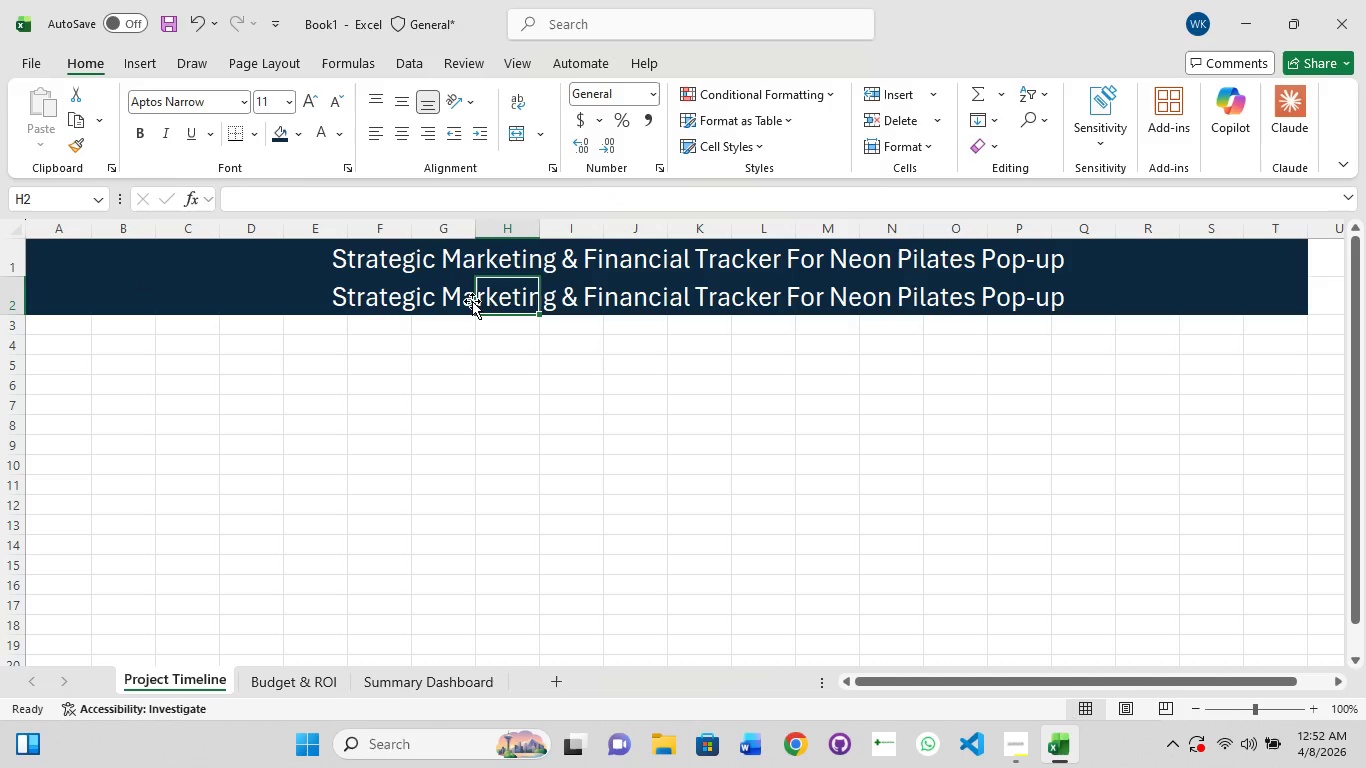 
key(Delete)
 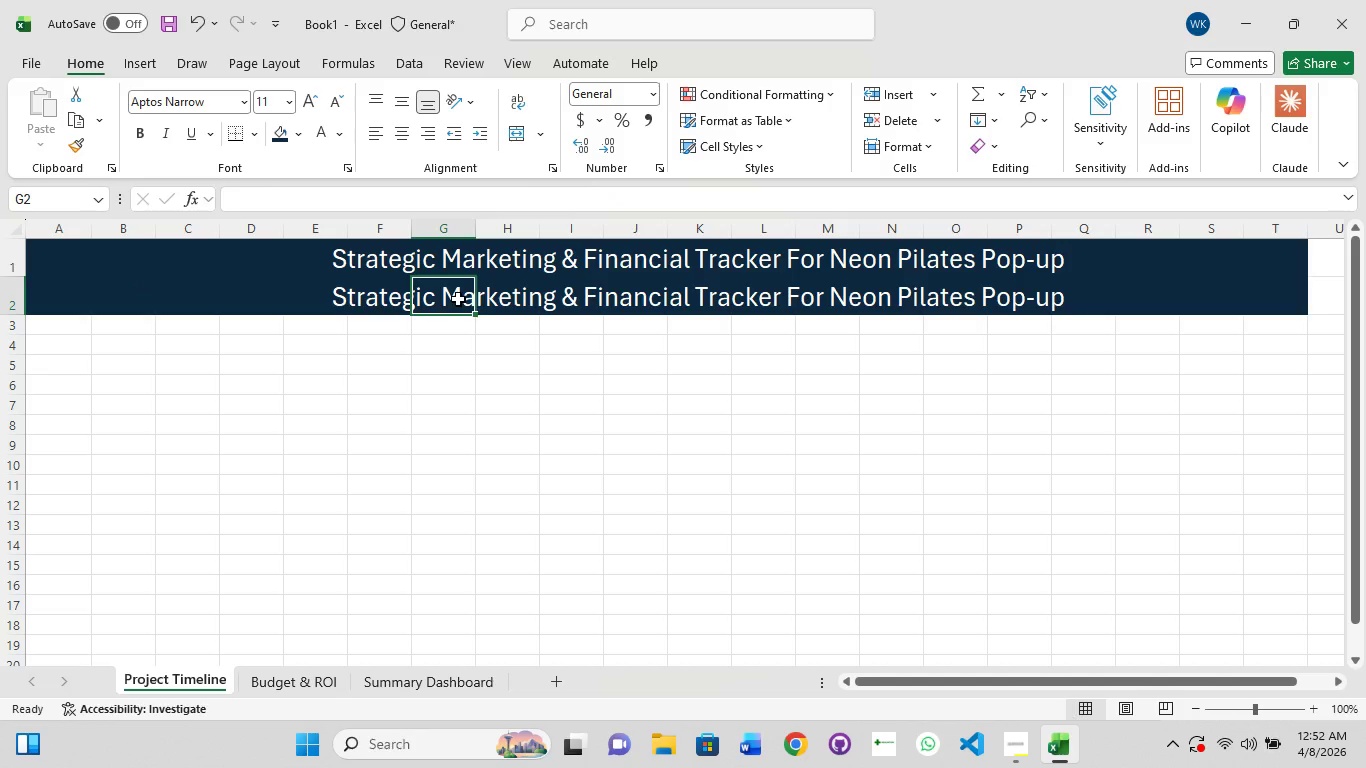 
key(Delete)
 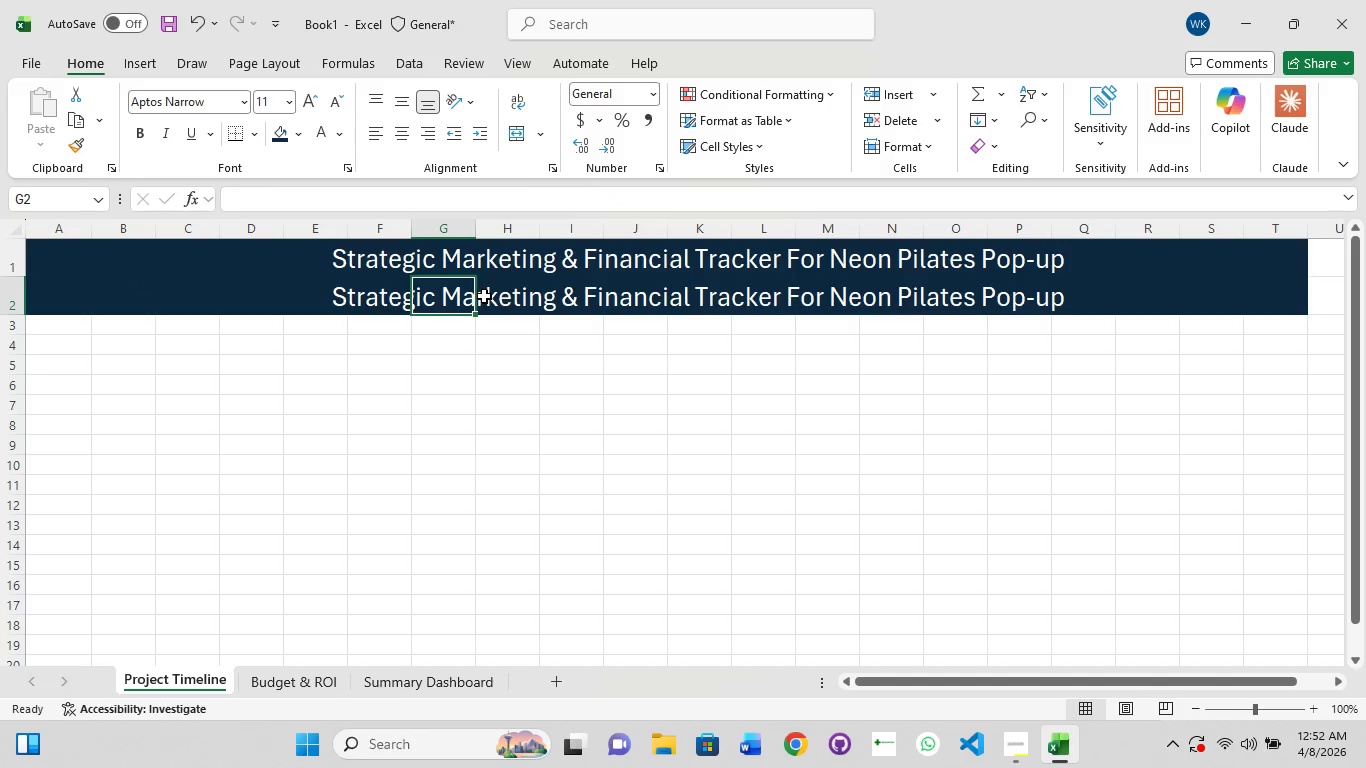 
left_click([484, 296])
 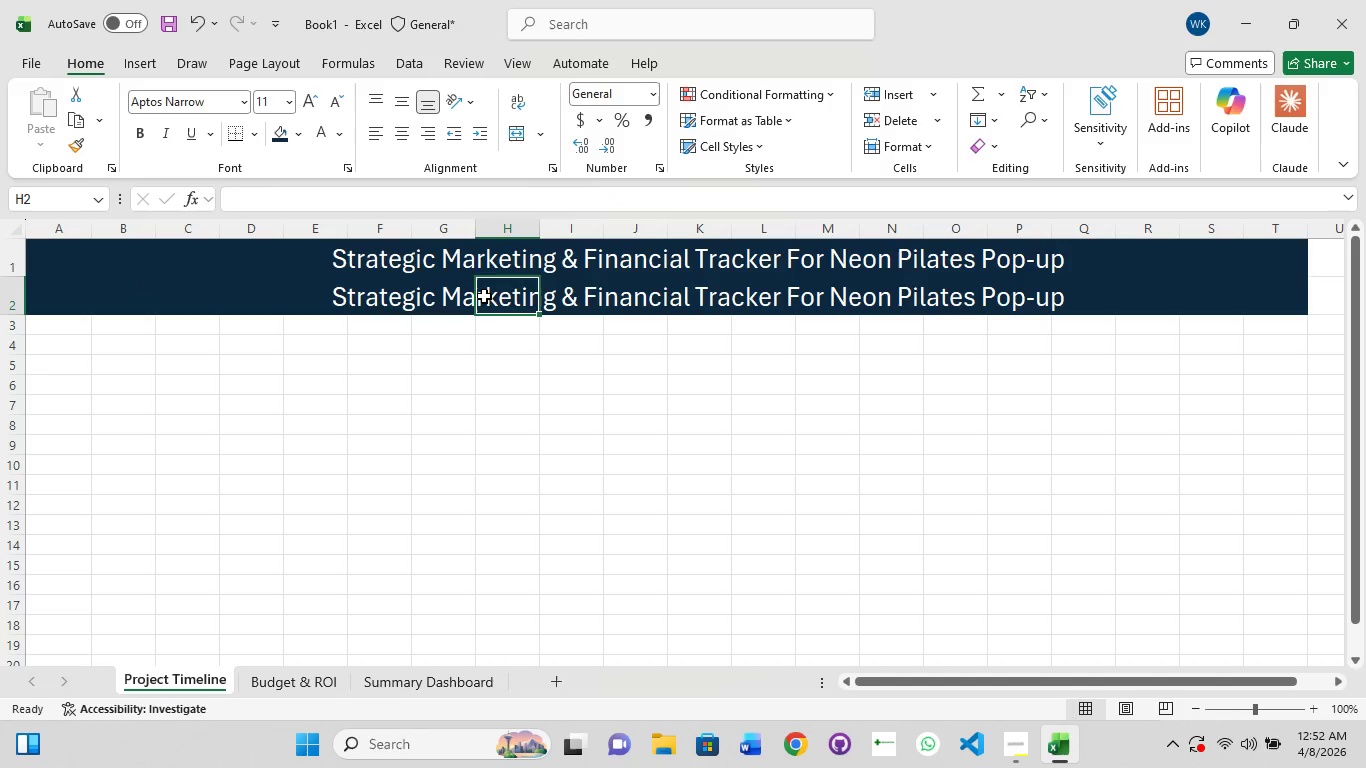 
key(Delete)
 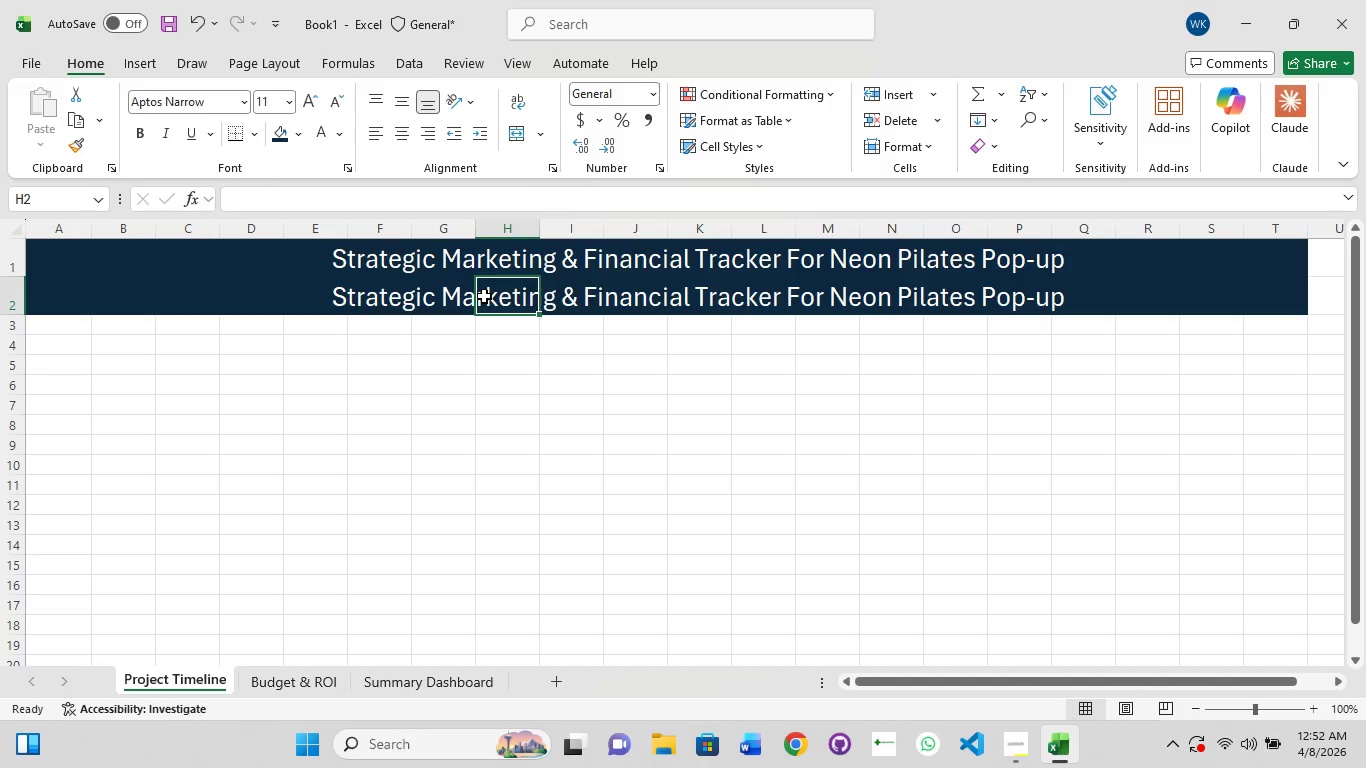 
key(Delete)
 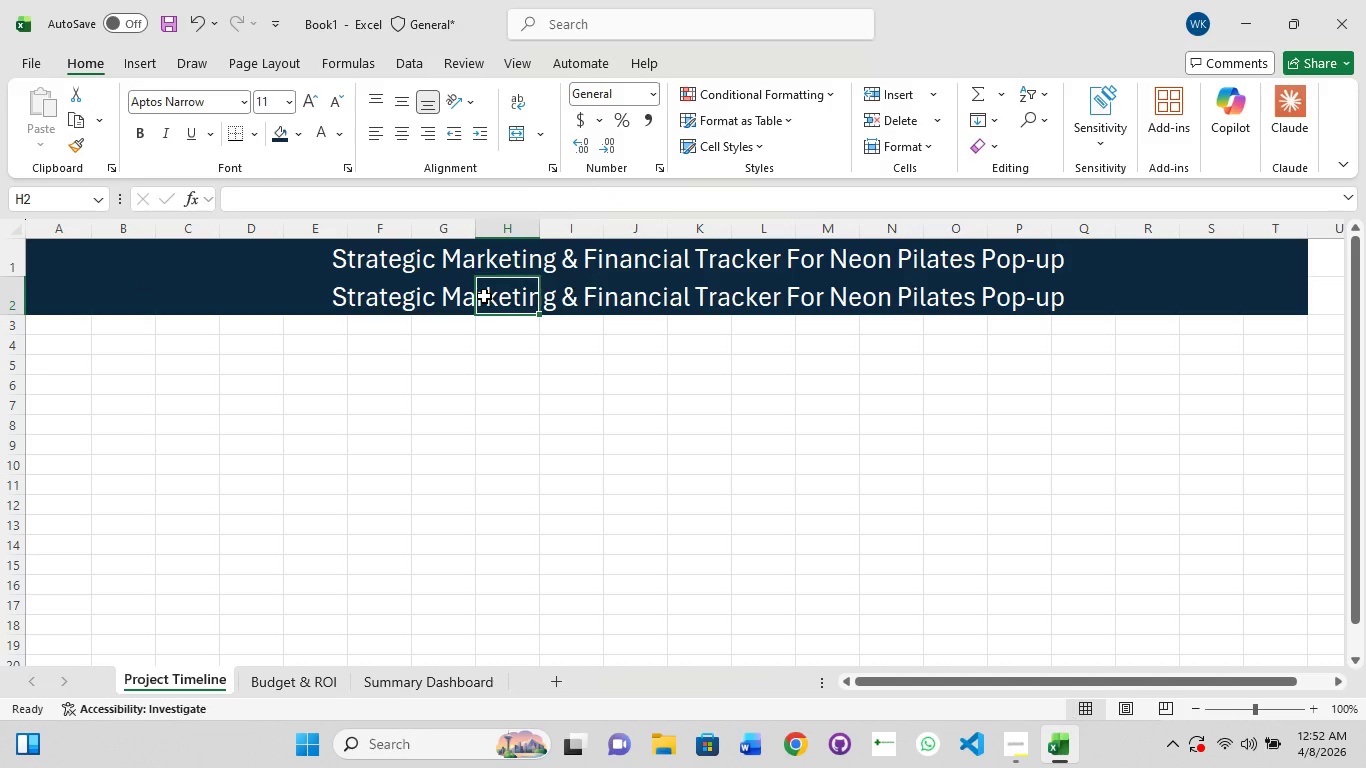 
key(Delete)
 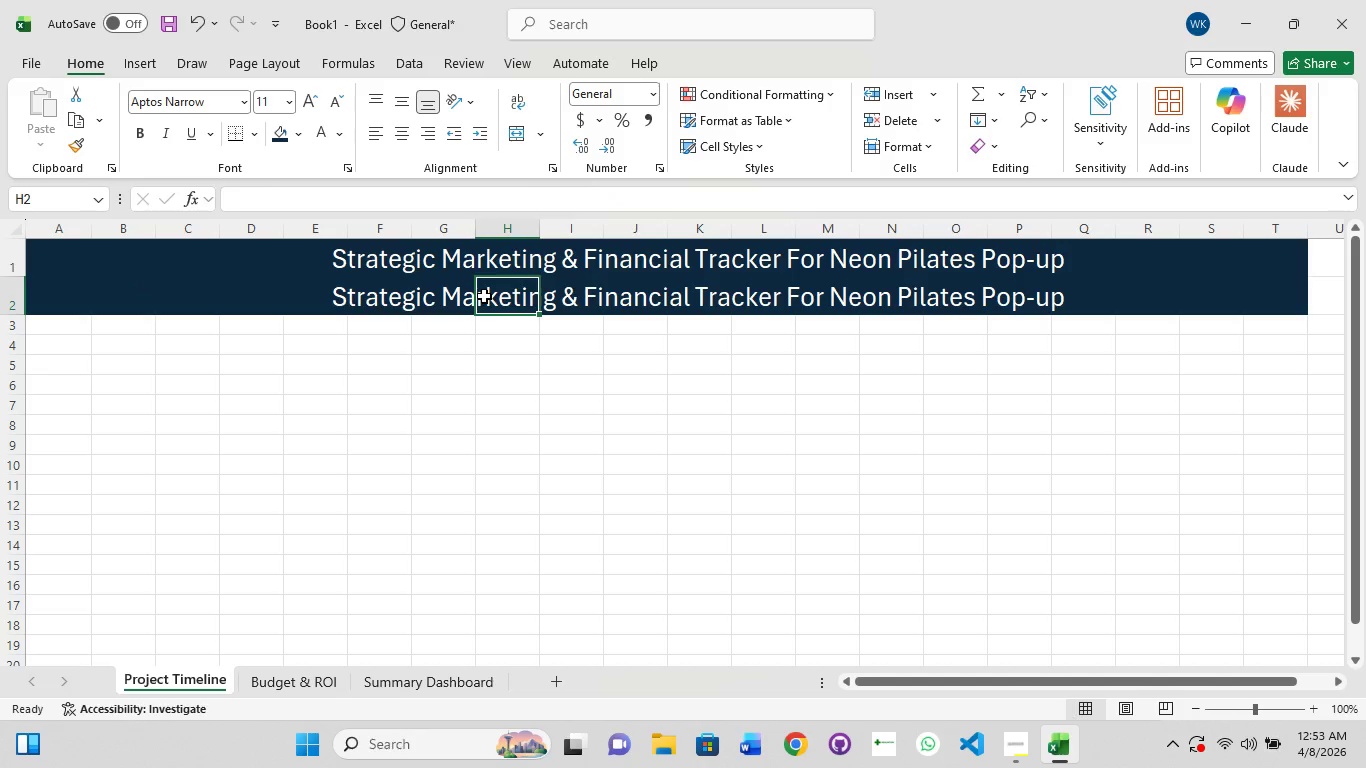 
key(Delete)
 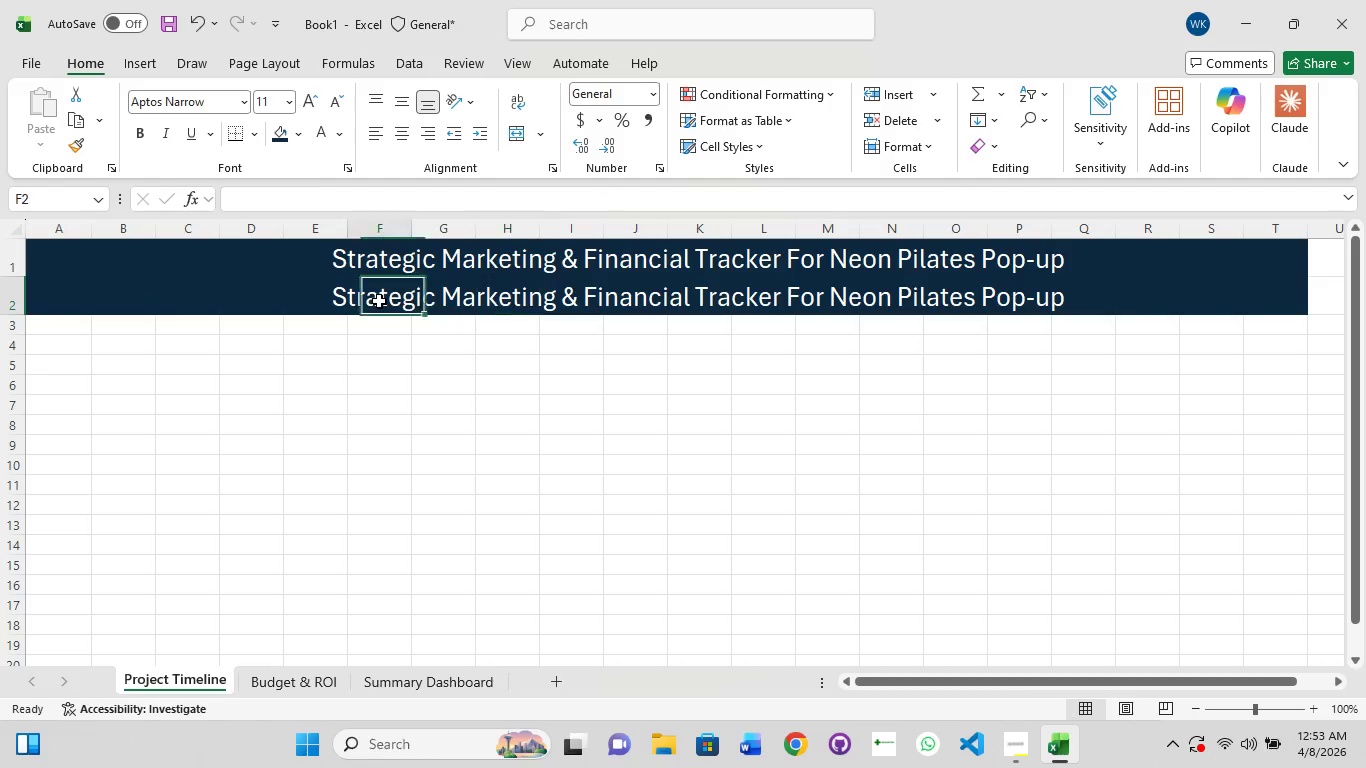 
double_click([379, 301])
 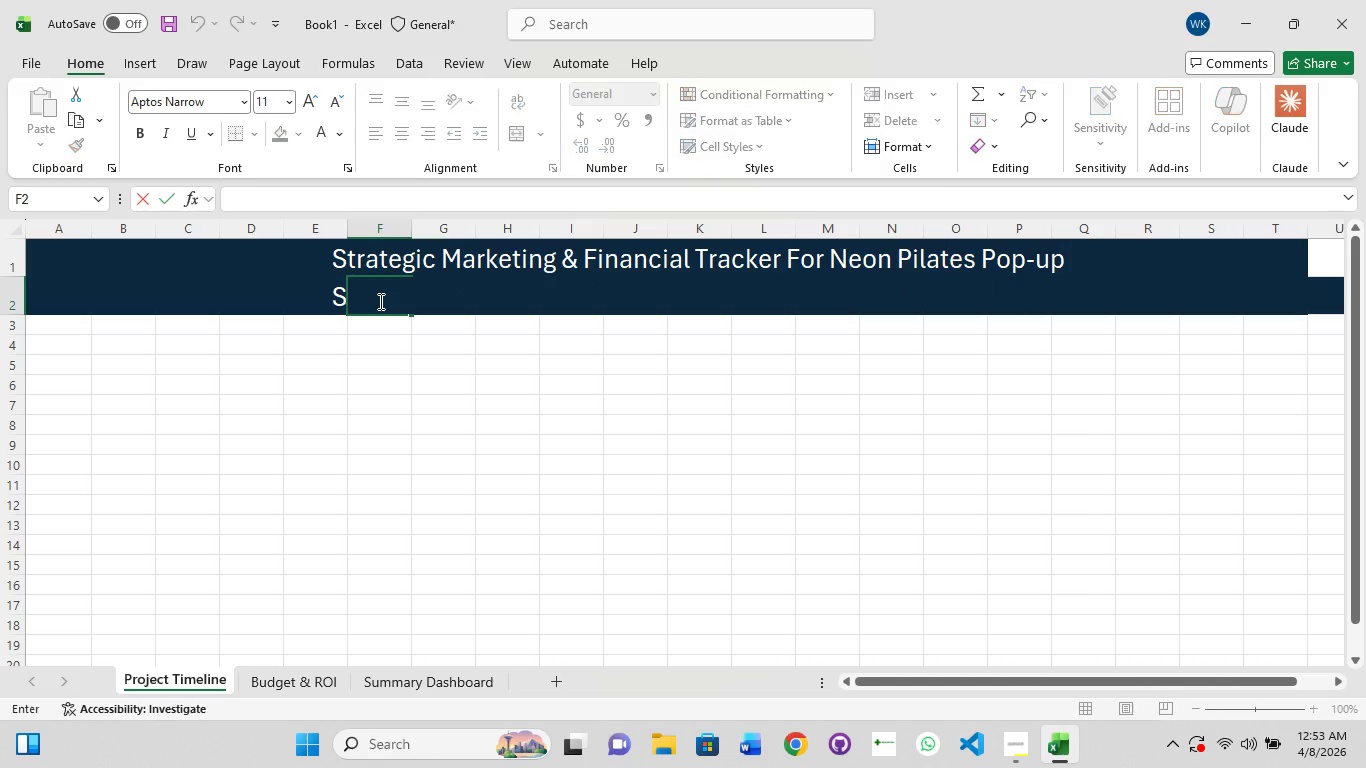 
triple_click([379, 301])
 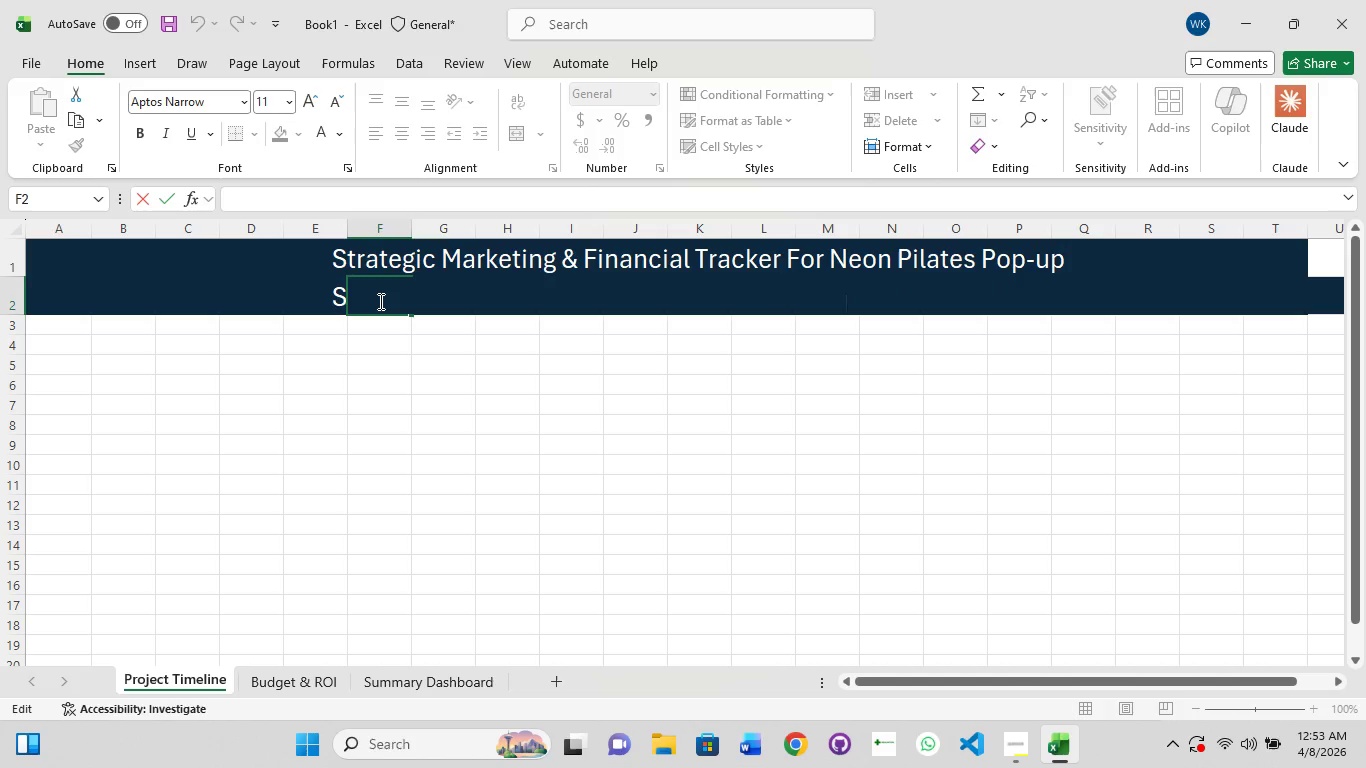 
hold_key(key=Delete, duration=0.33)
 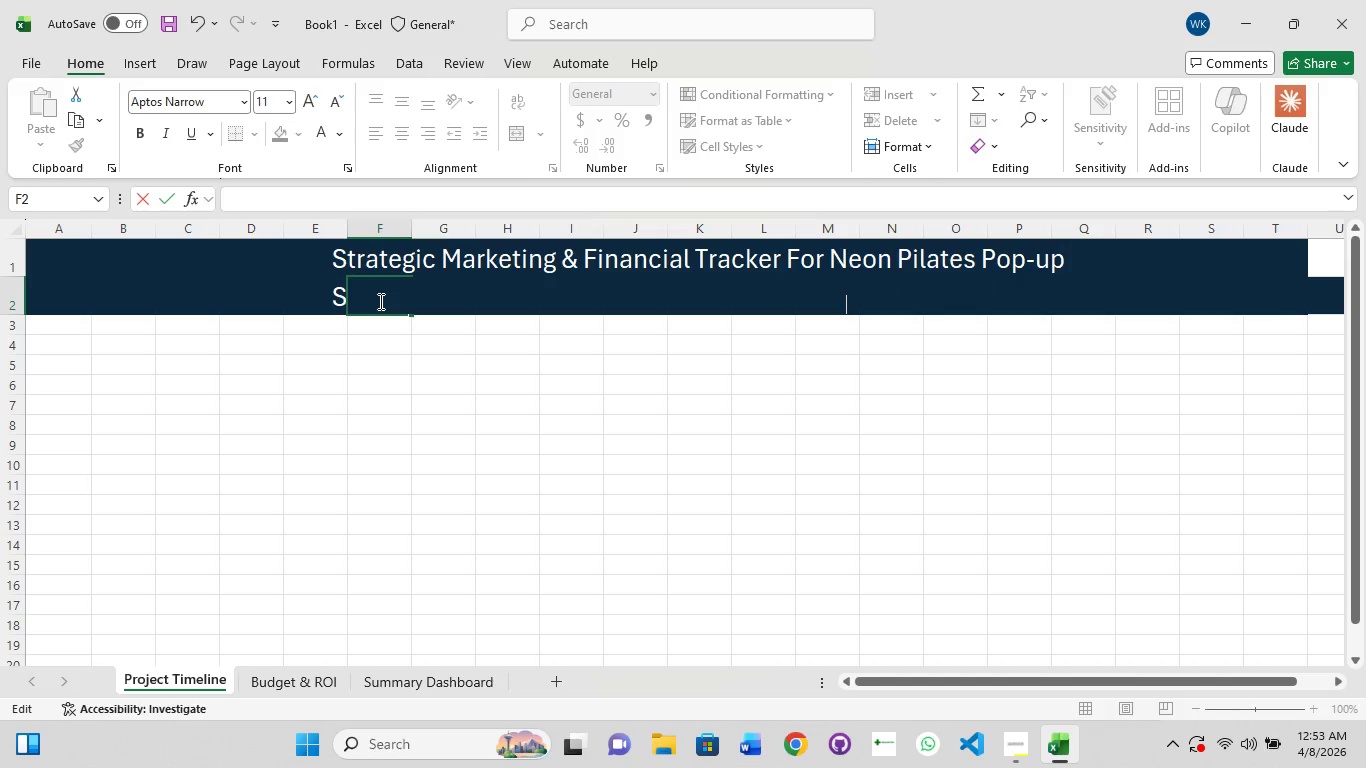 
key(Delete)
 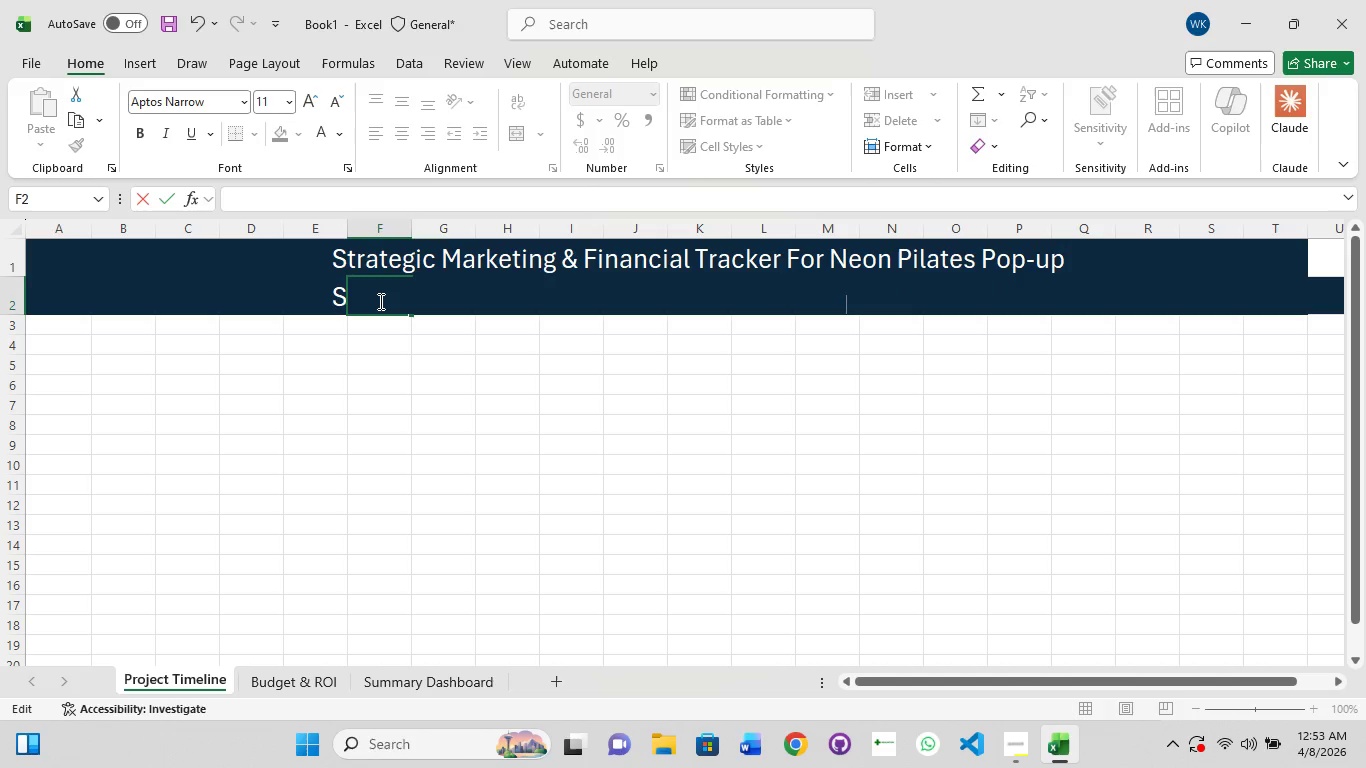 
key(Delete)
 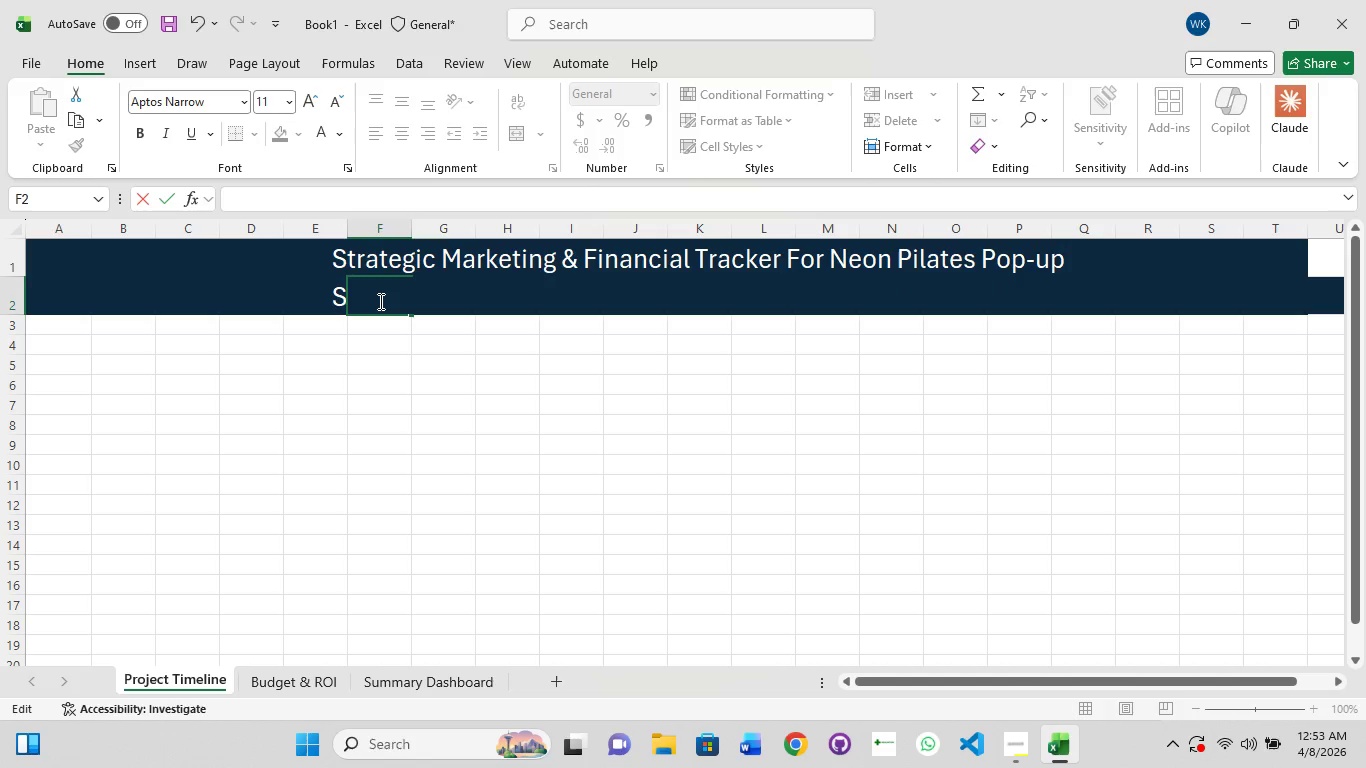 
key(Delete)
 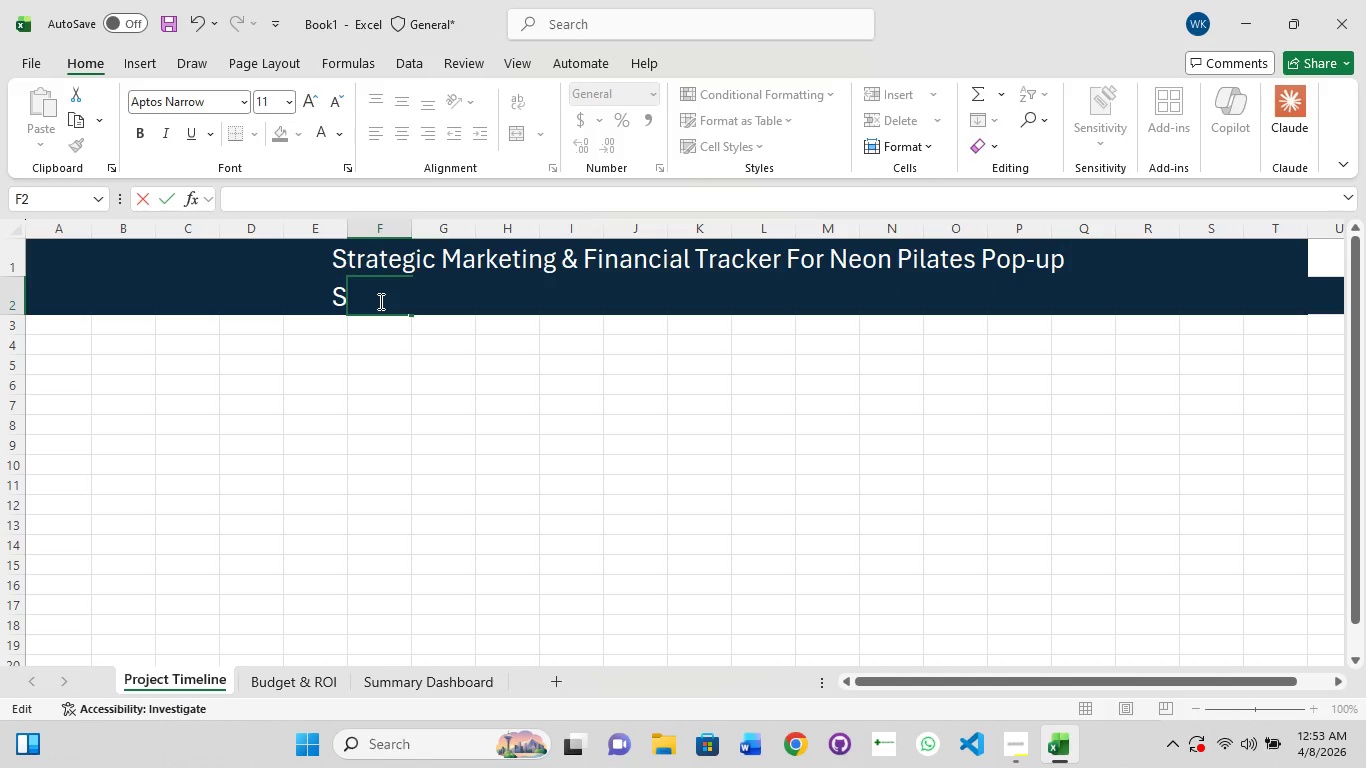 
key(Delete)
 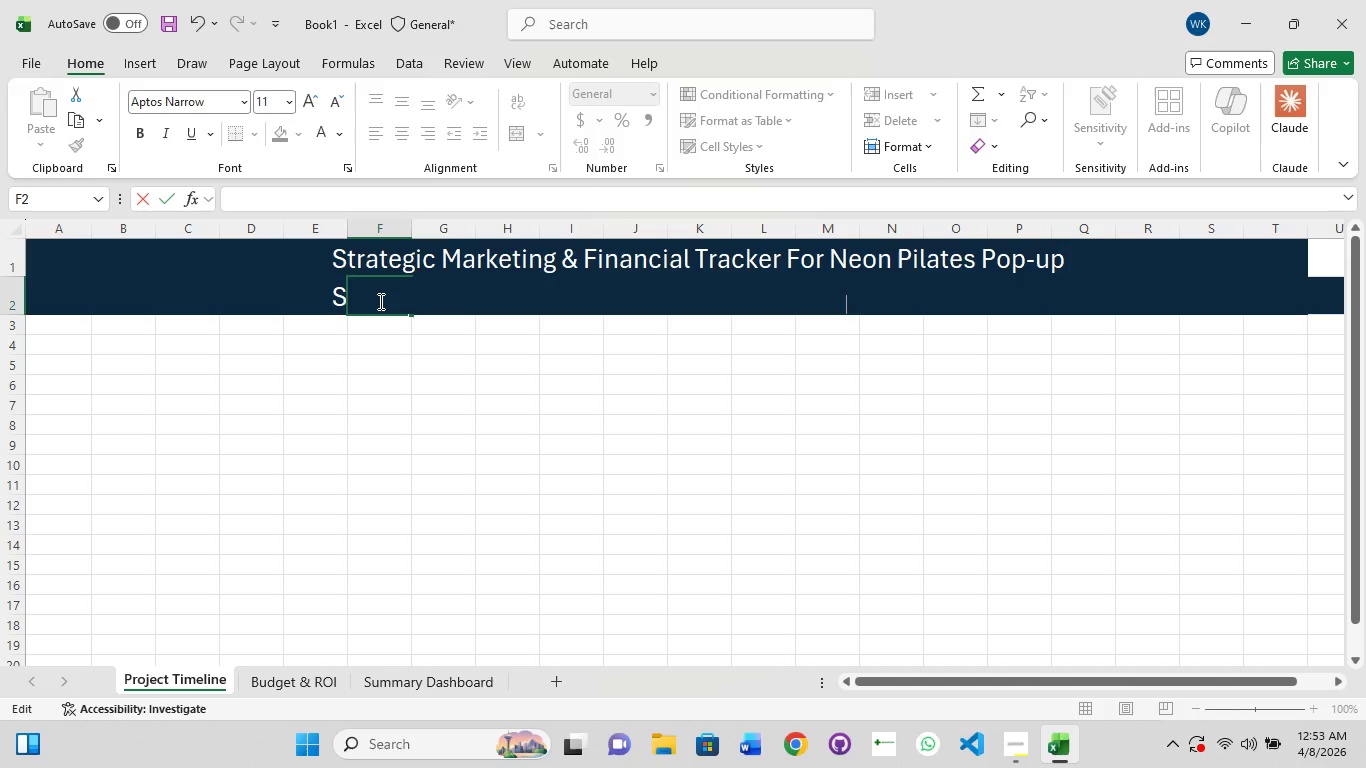 
hold_key(key=Delete, duration=0.7)
 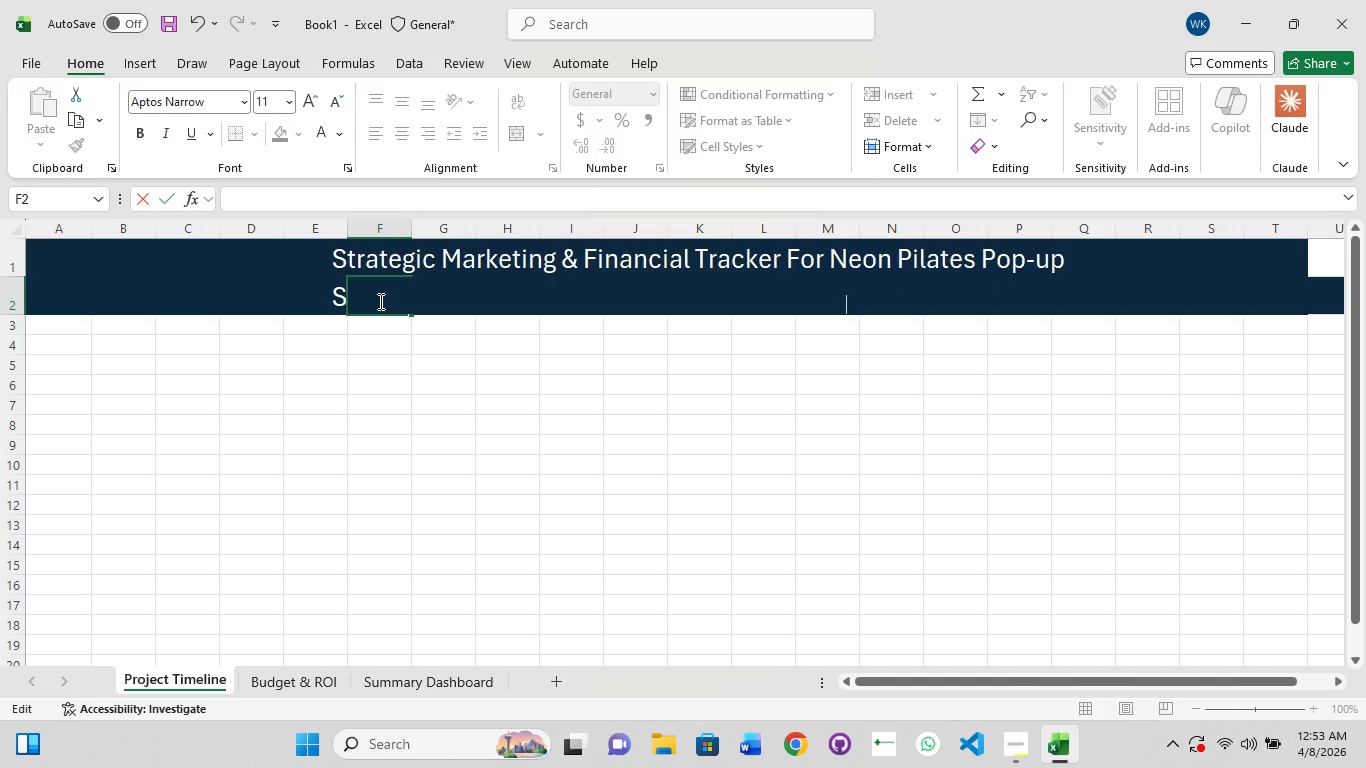 
hold_key(key=Backspace, duration=1.14)
 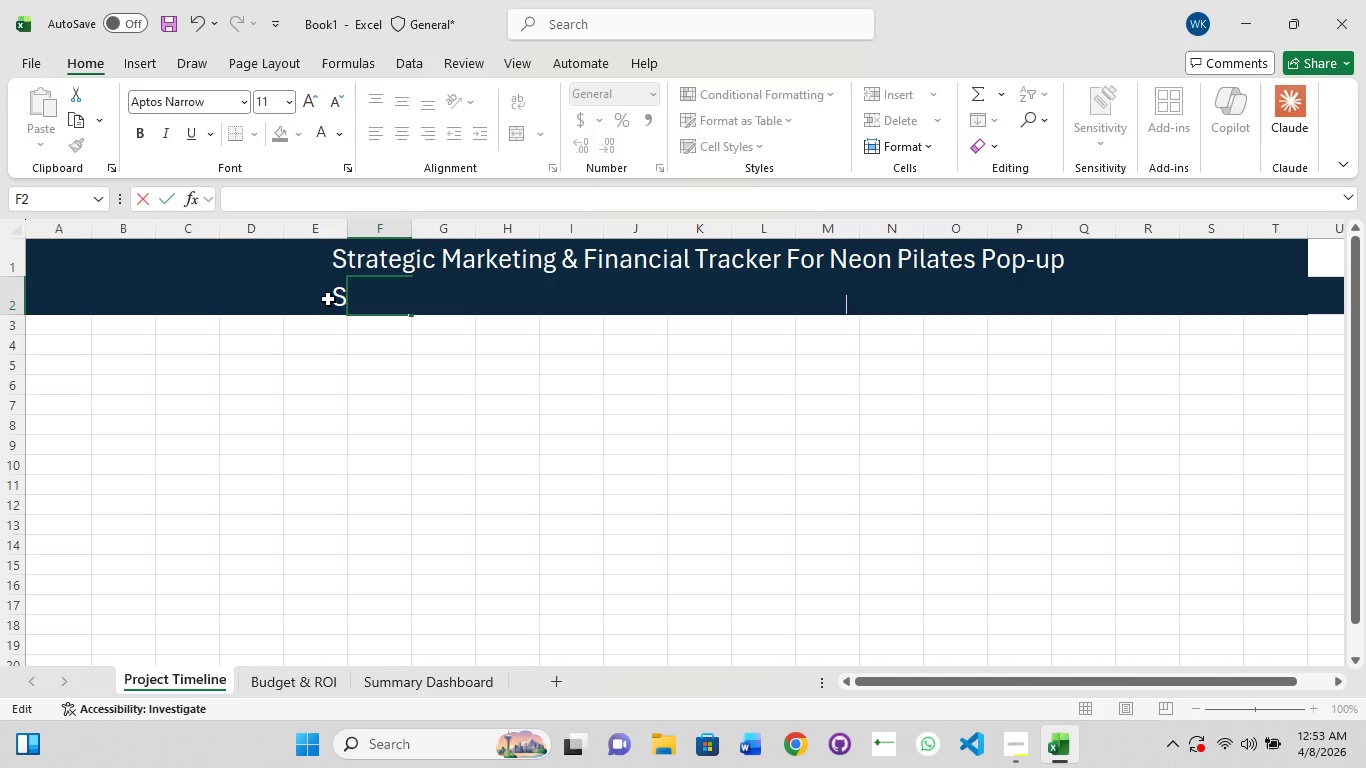 
left_click([328, 299])
 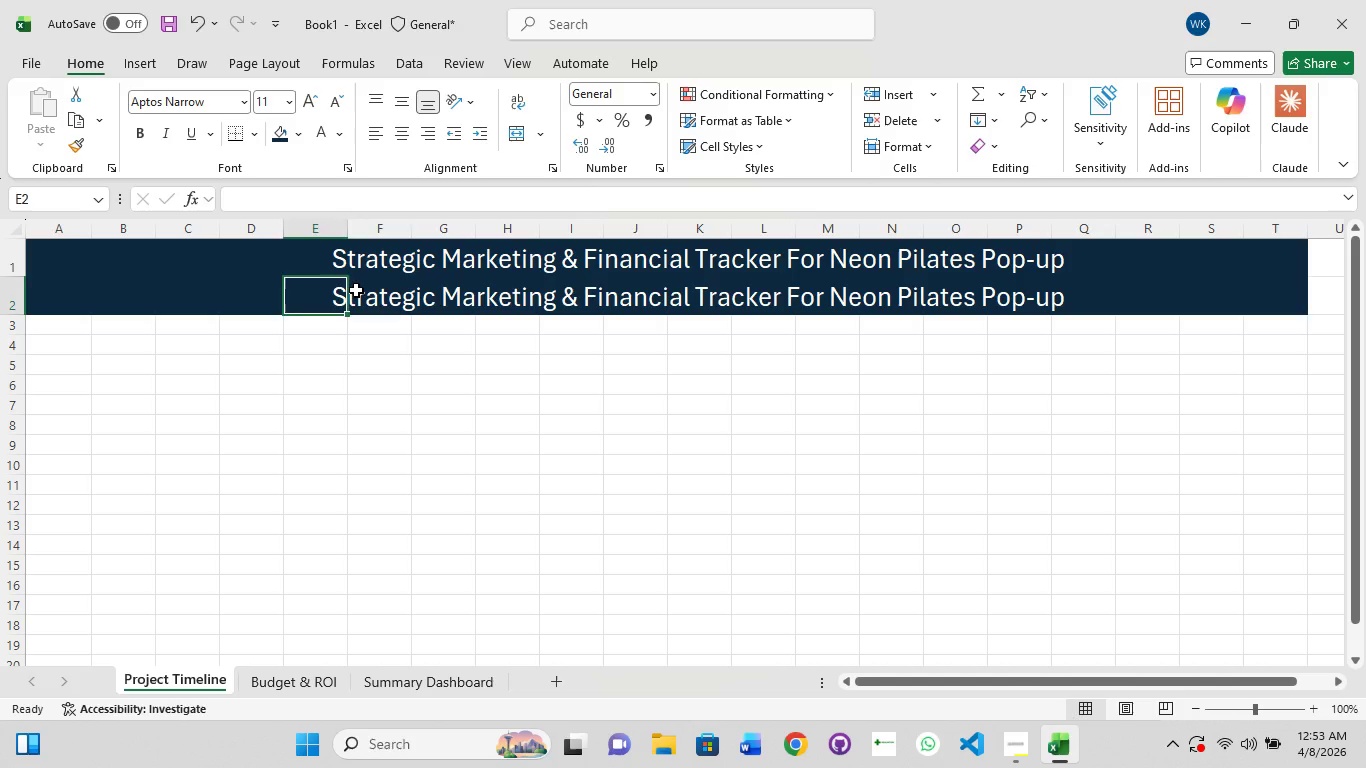 
left_click([357, 290])
 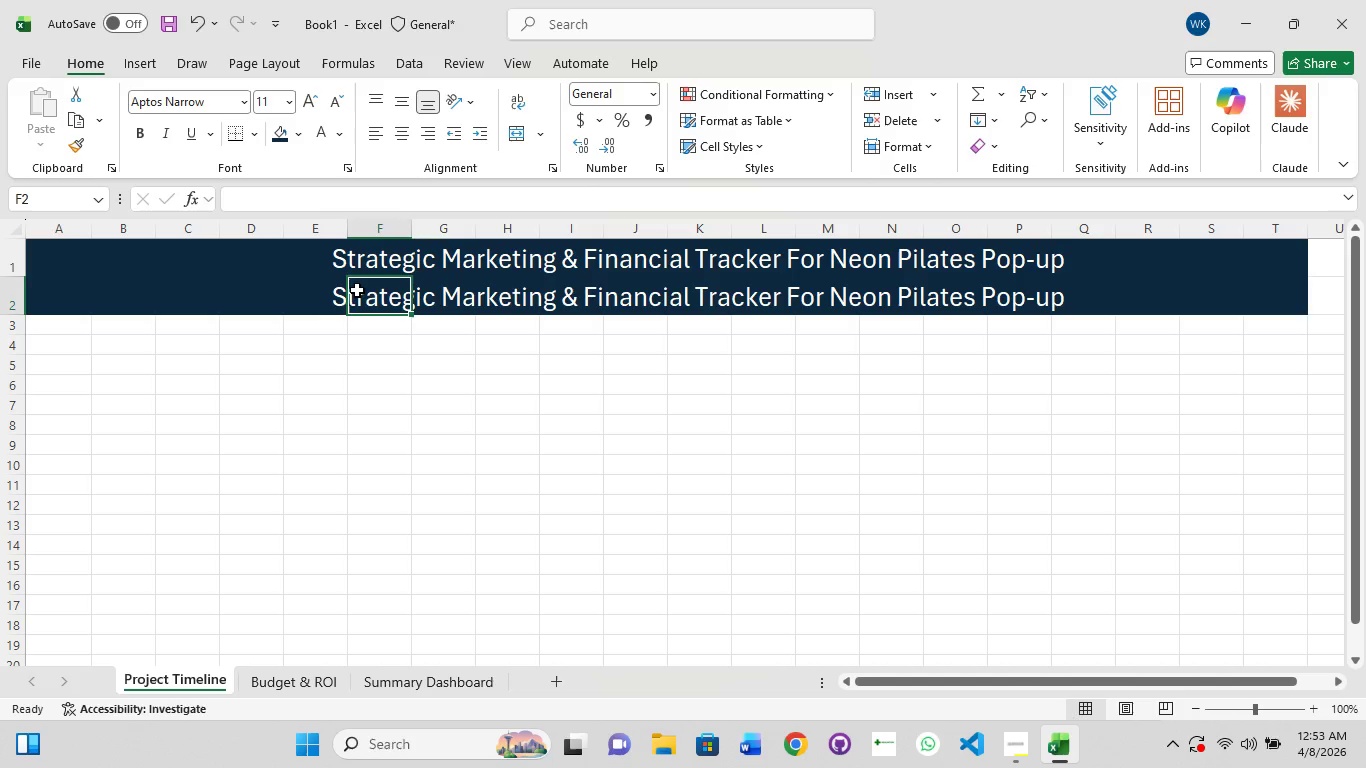 
left_click([357, 290])
 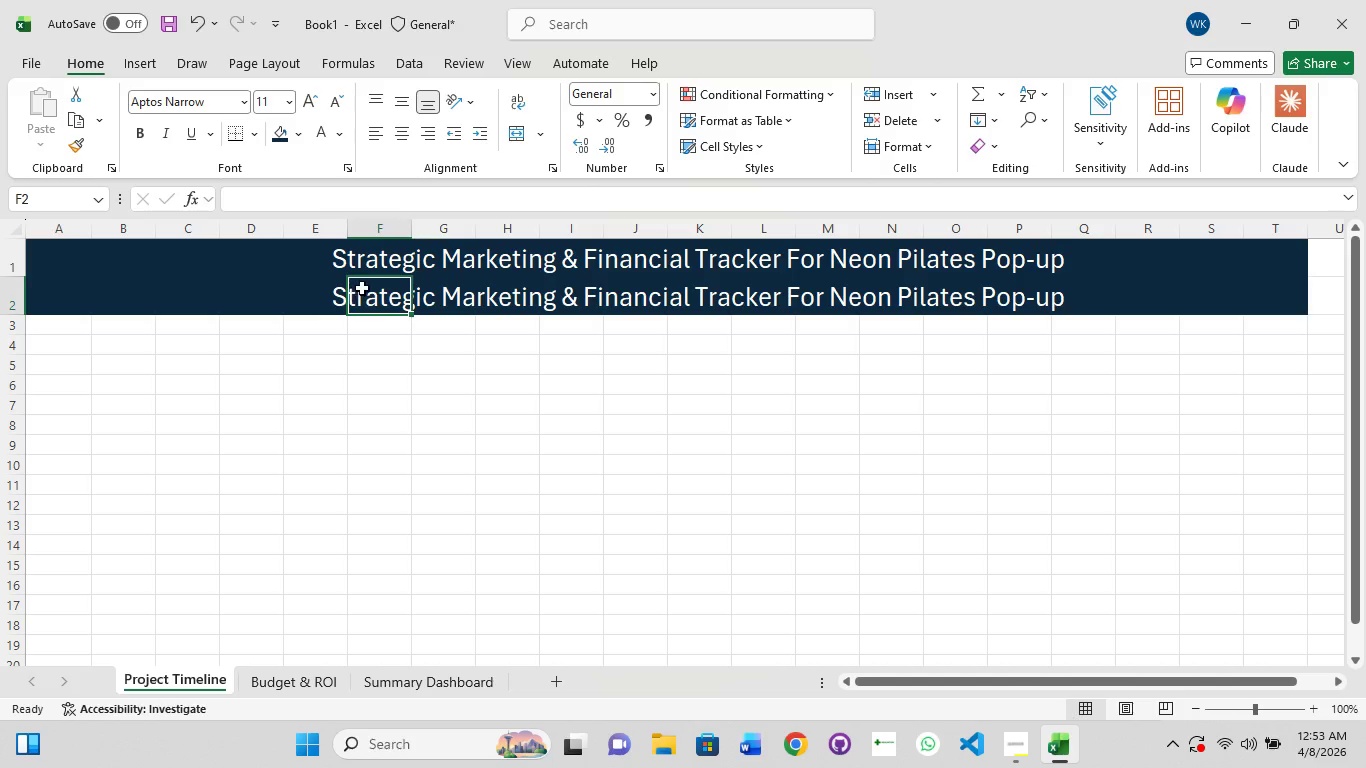 
left_click_drag(start_coordinate=[357, 290], to_coordinate=[362, 288])
 